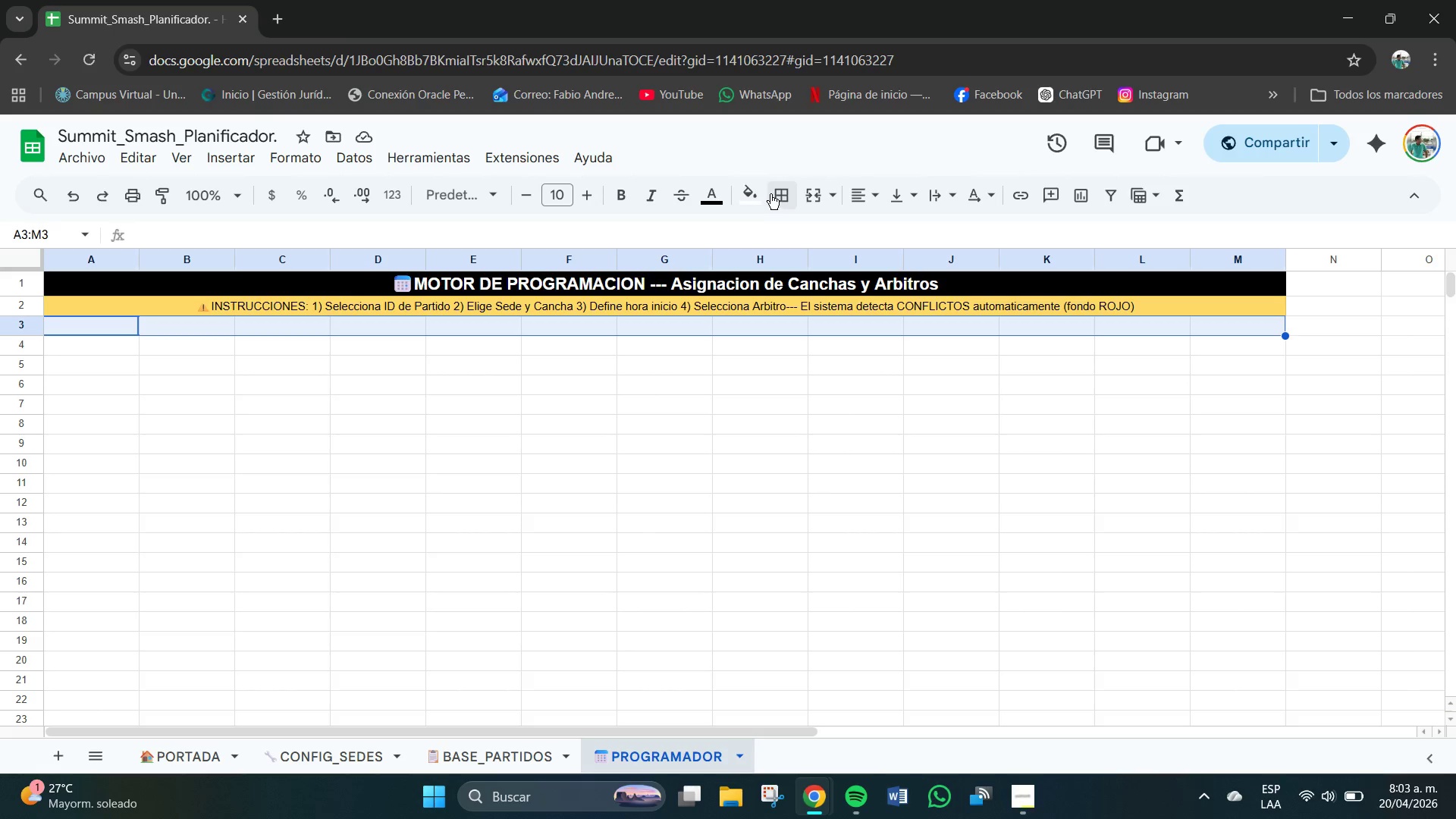 
left_click([759, 193])
 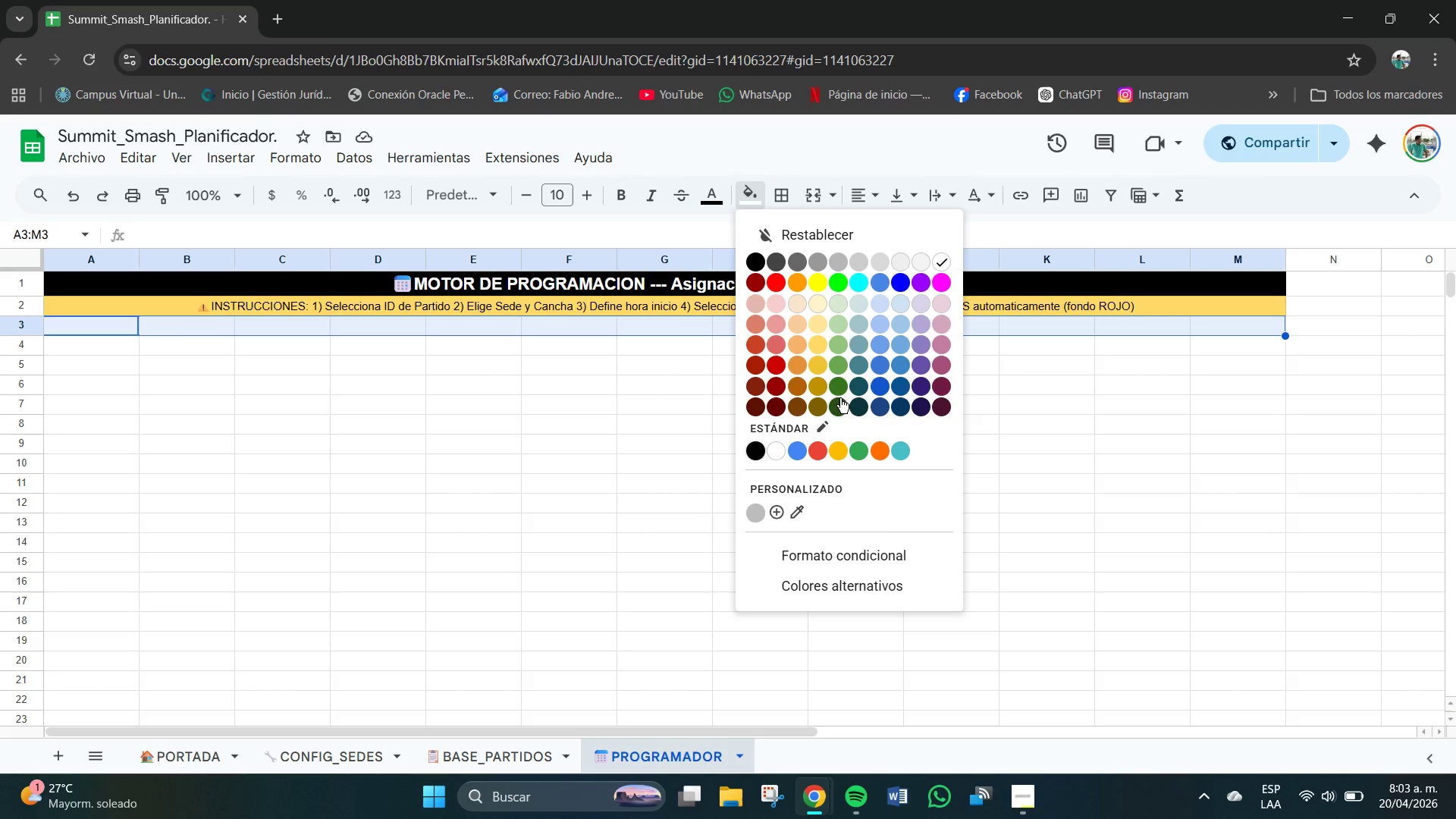 
left_click([840, 398])
 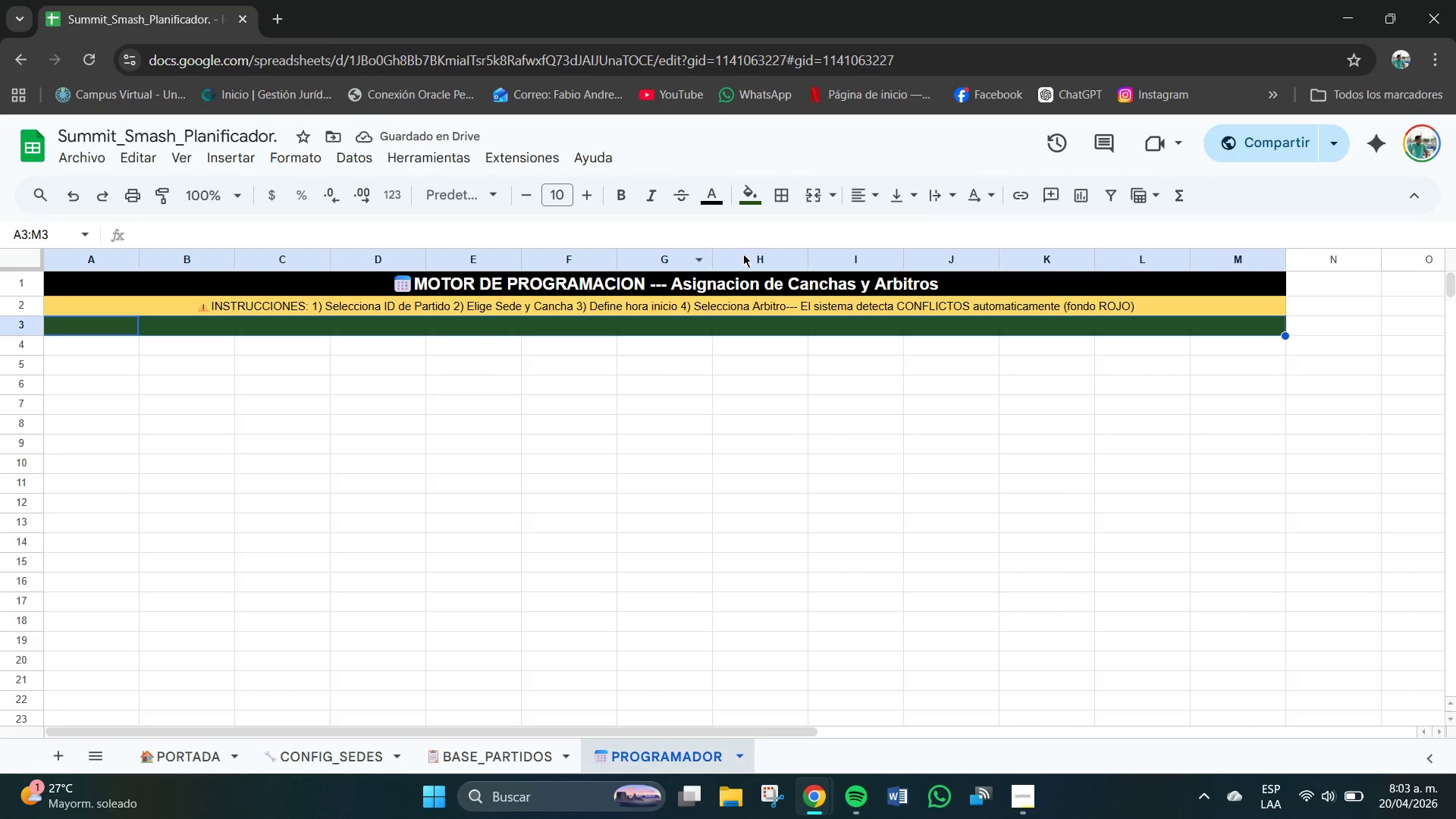 
left_click([712, 193])
 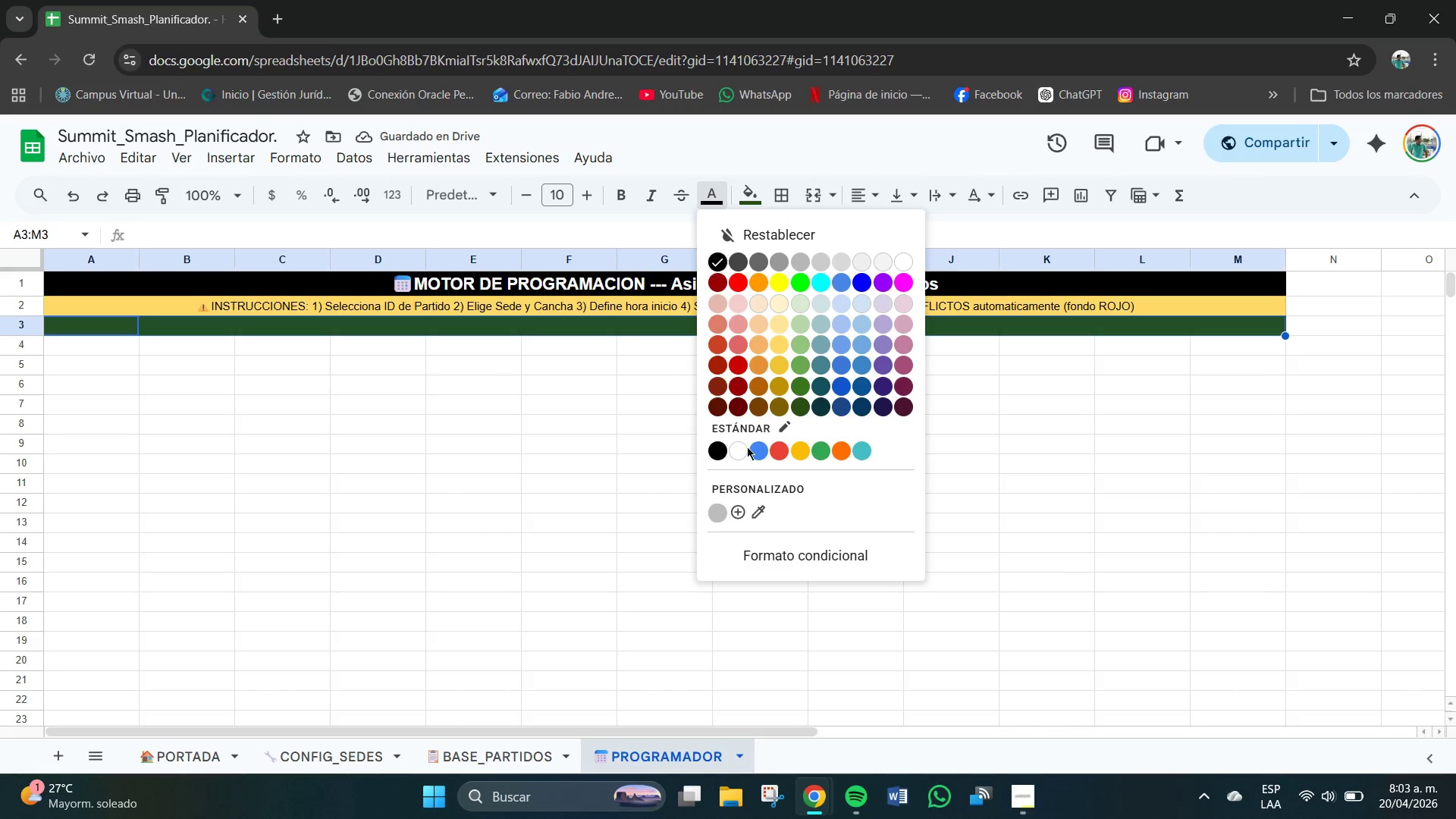 
left_click([732, 457])
 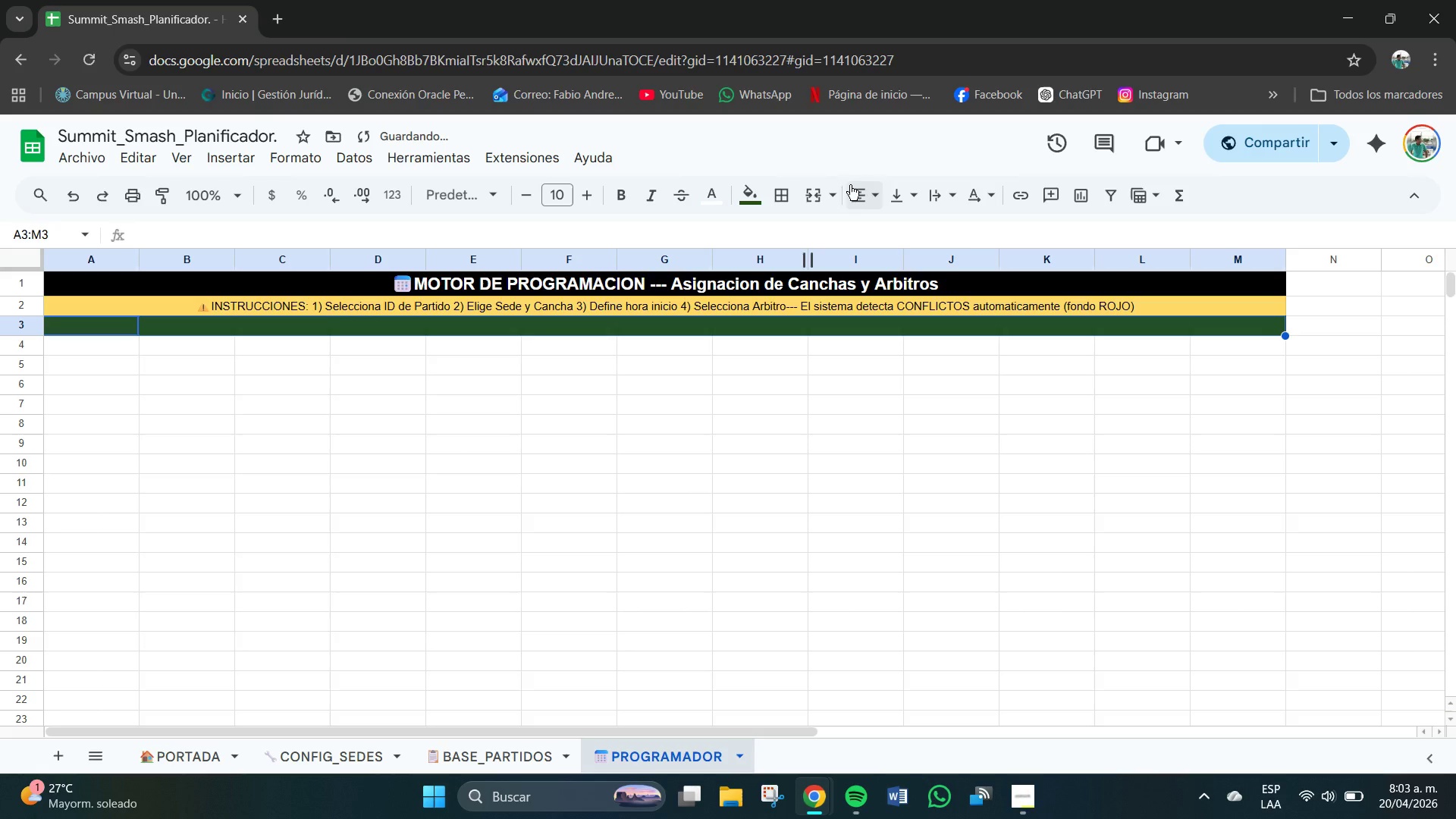 
left_click([864, 184])
 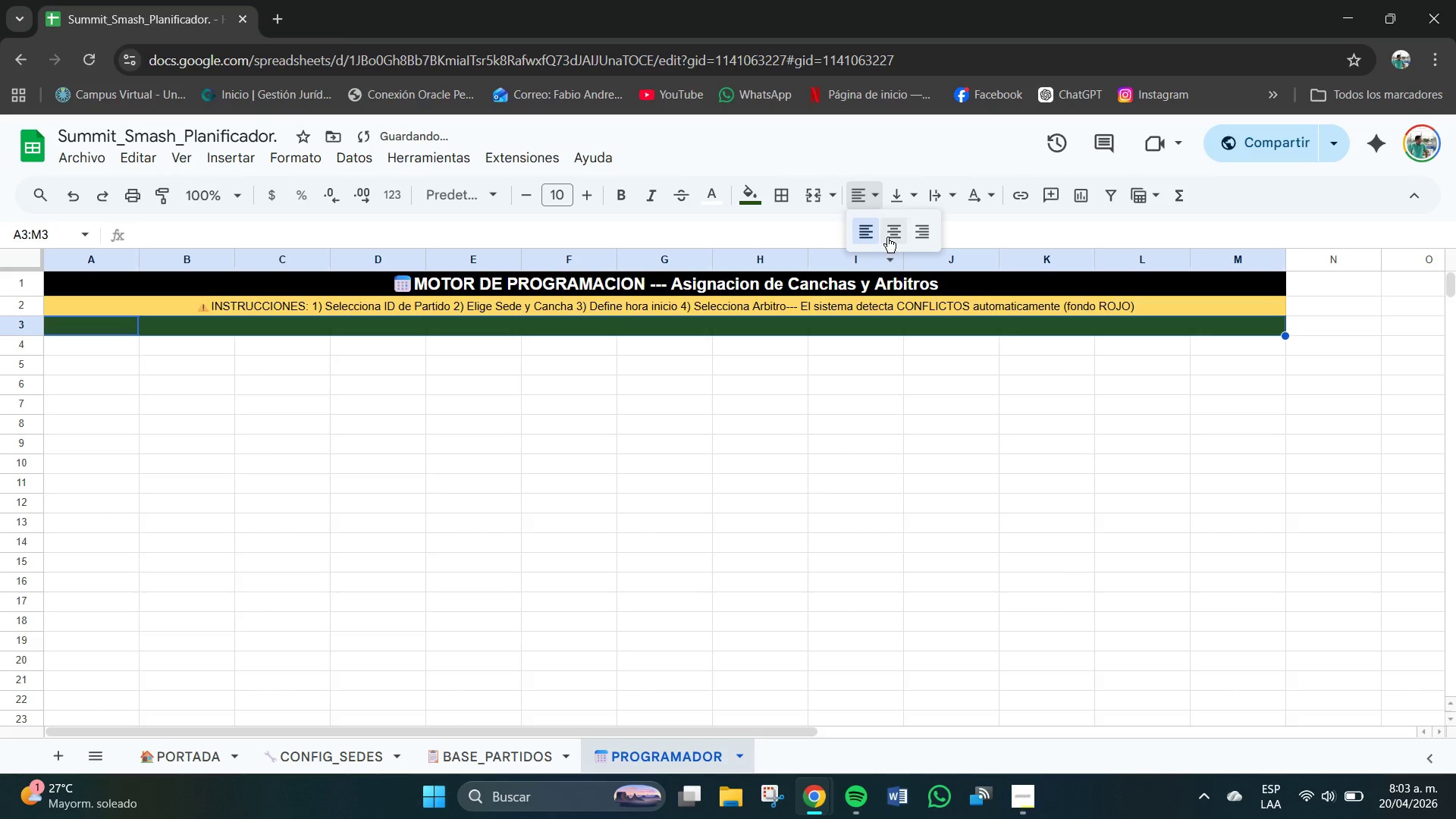 
left_click([890, 234])
 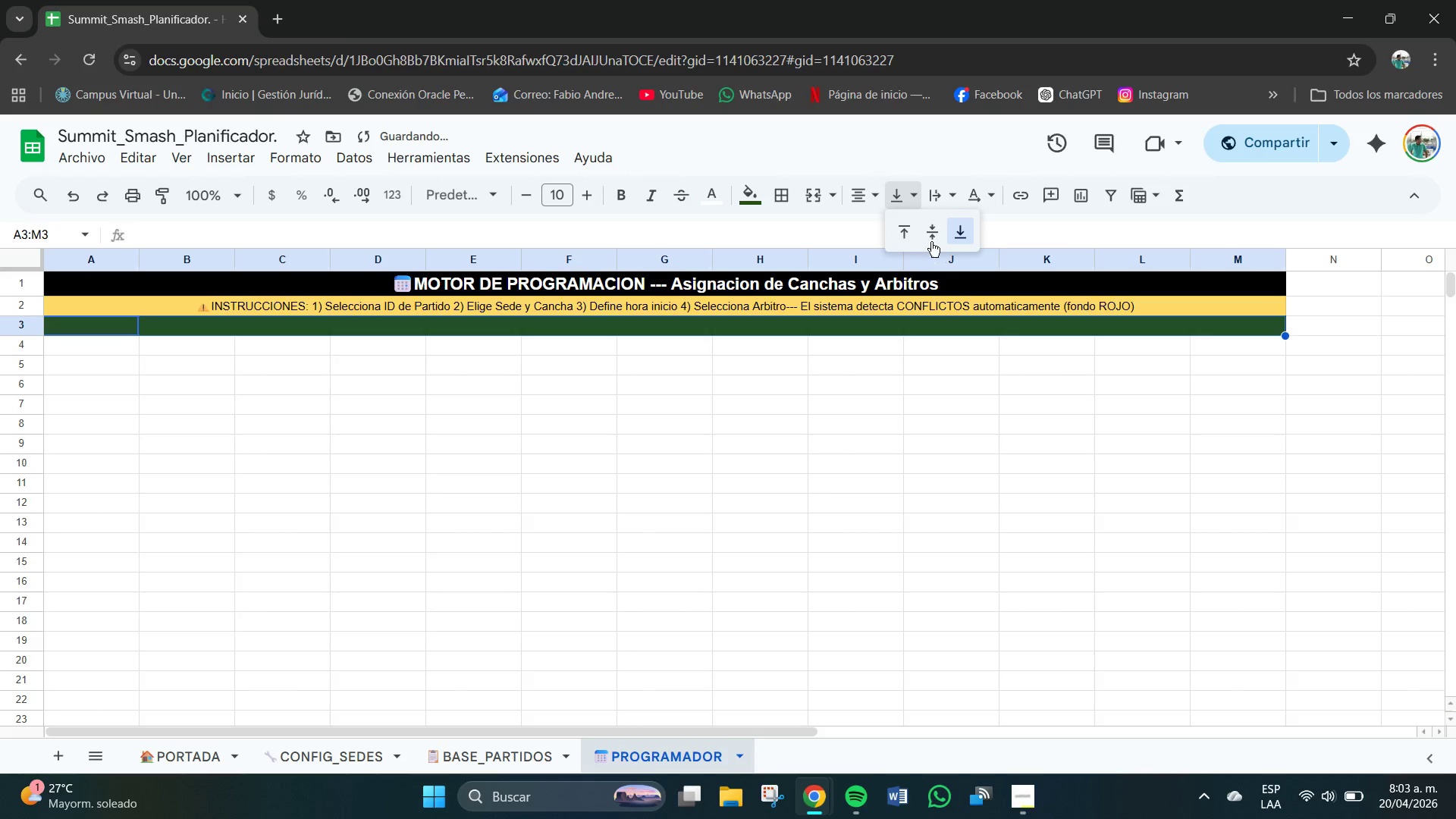 
left_click([930, 231])
 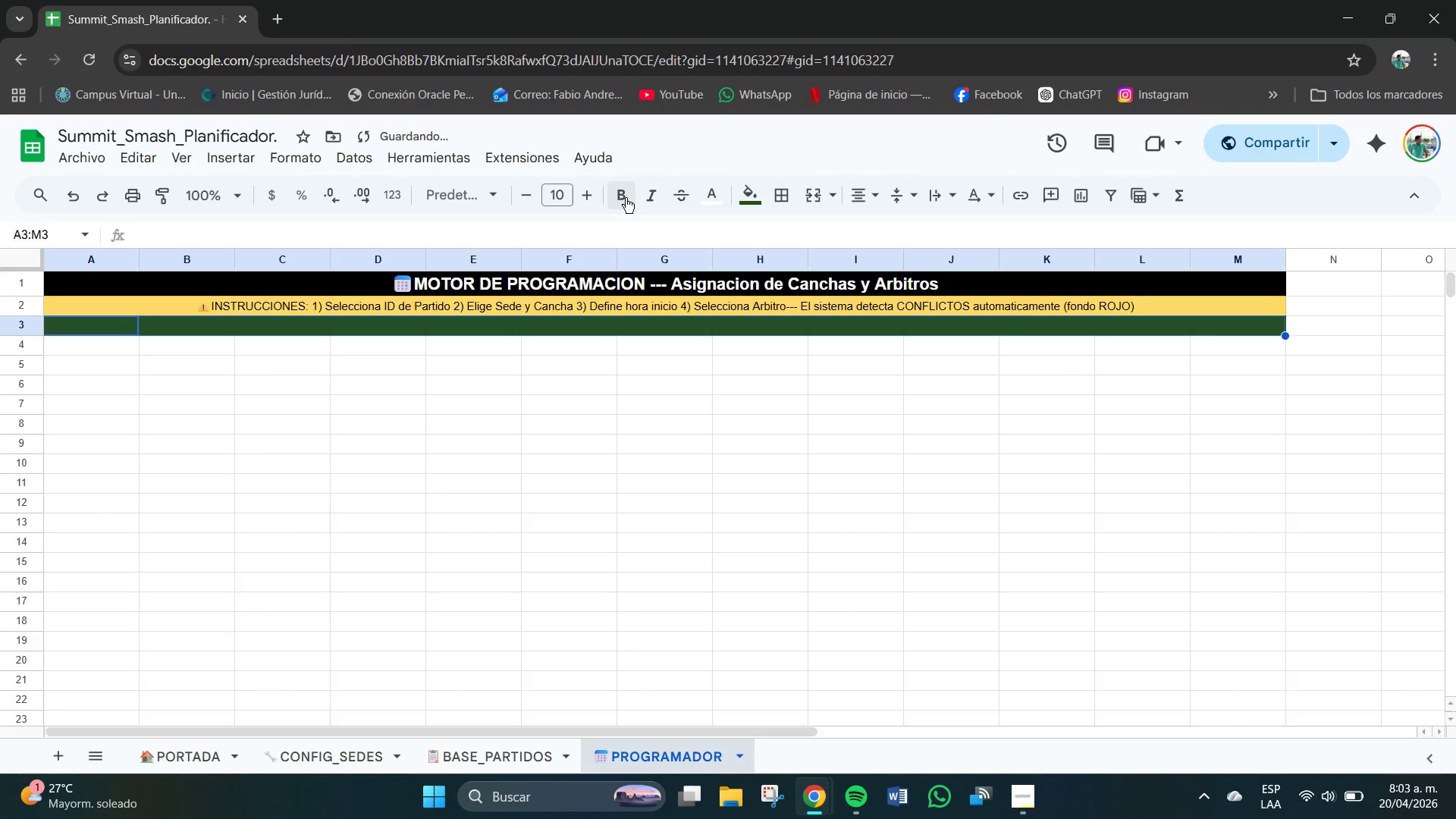 
left_click([623, 196])
 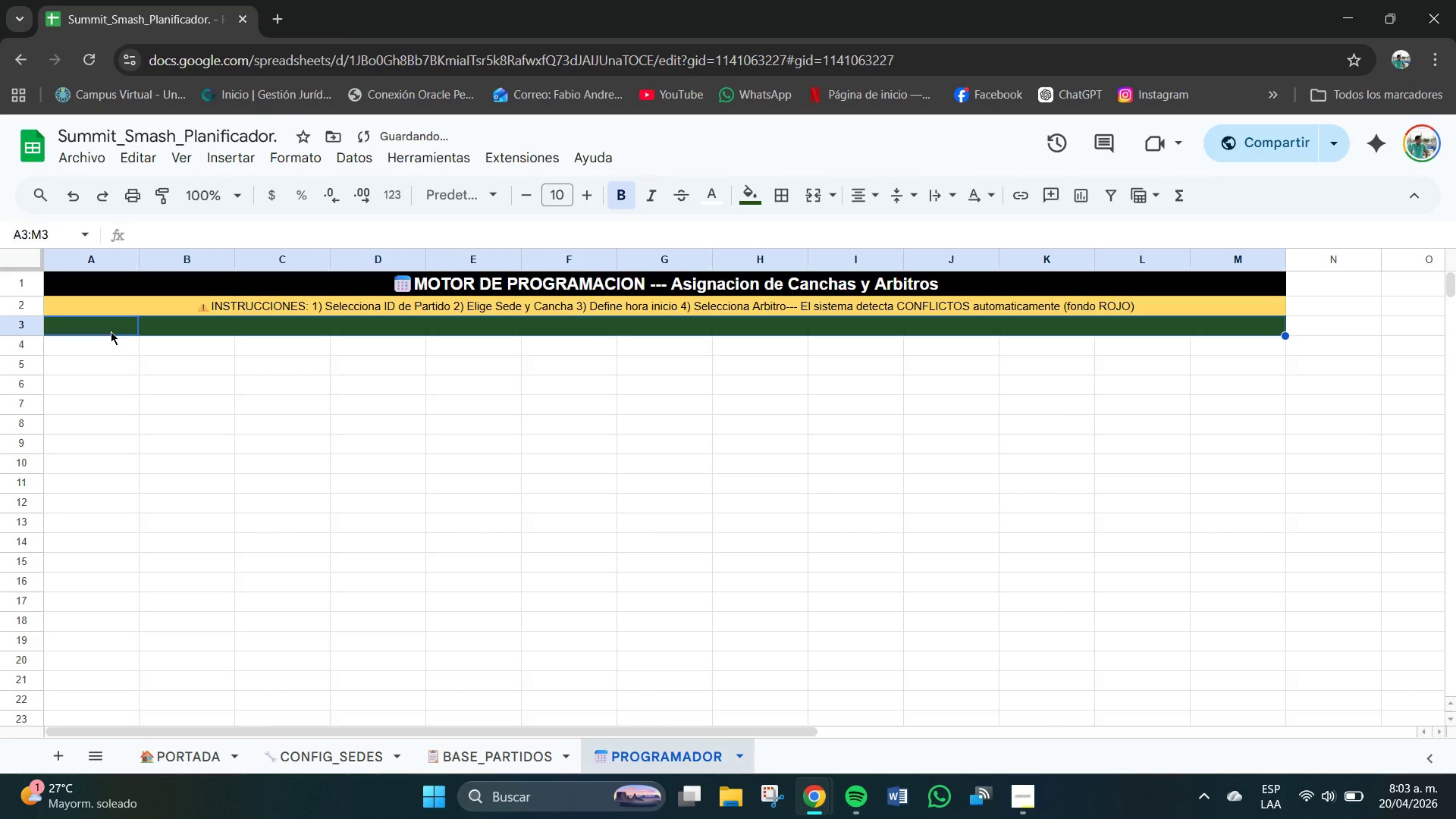 
double_click([109, 327])
 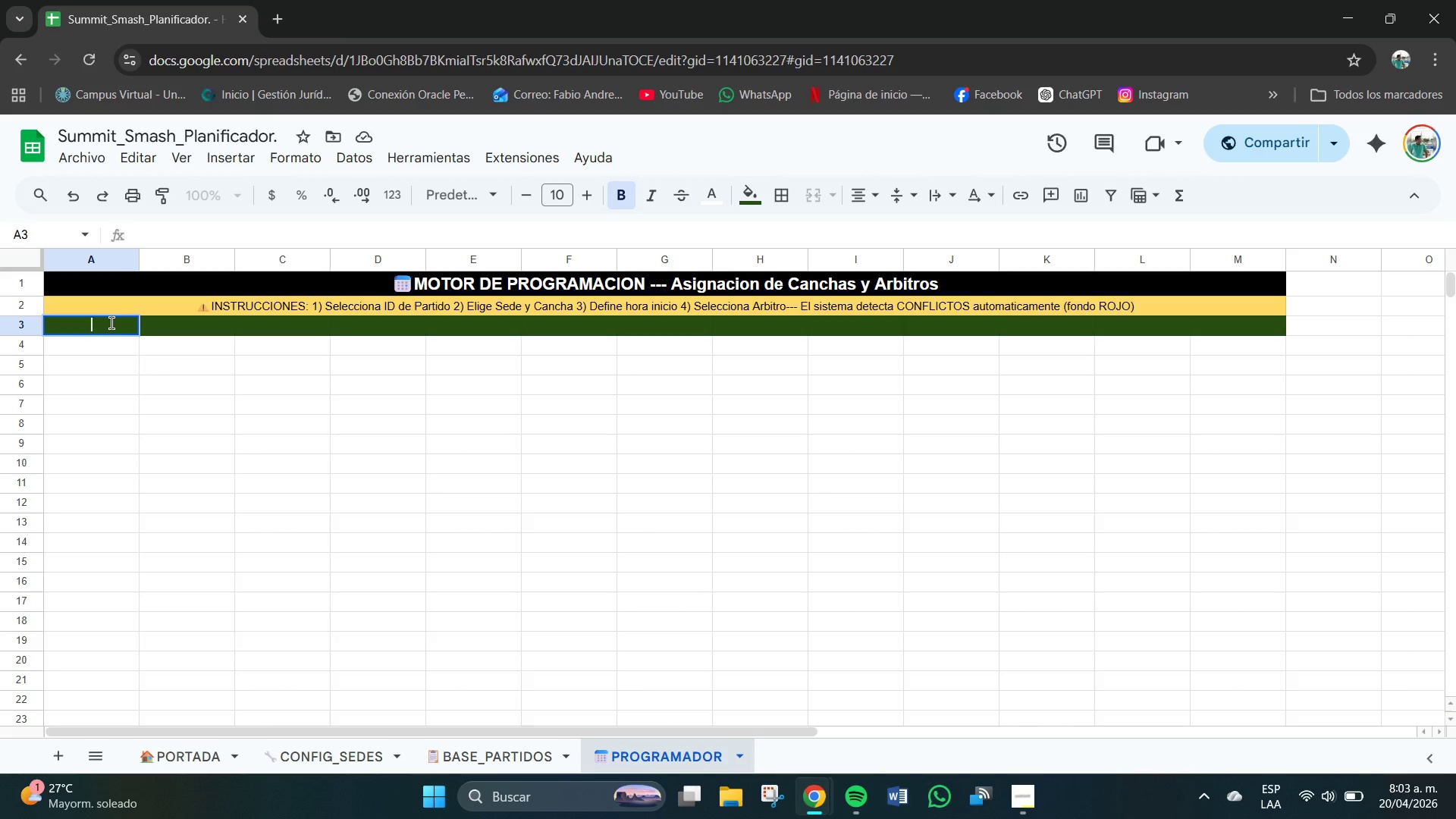 
type(ID ADI)
key(Backspace)
key(Backspace)
type(SIGNACION)
key(Tab)
type(ID PARTIDO)
key(Tab)
 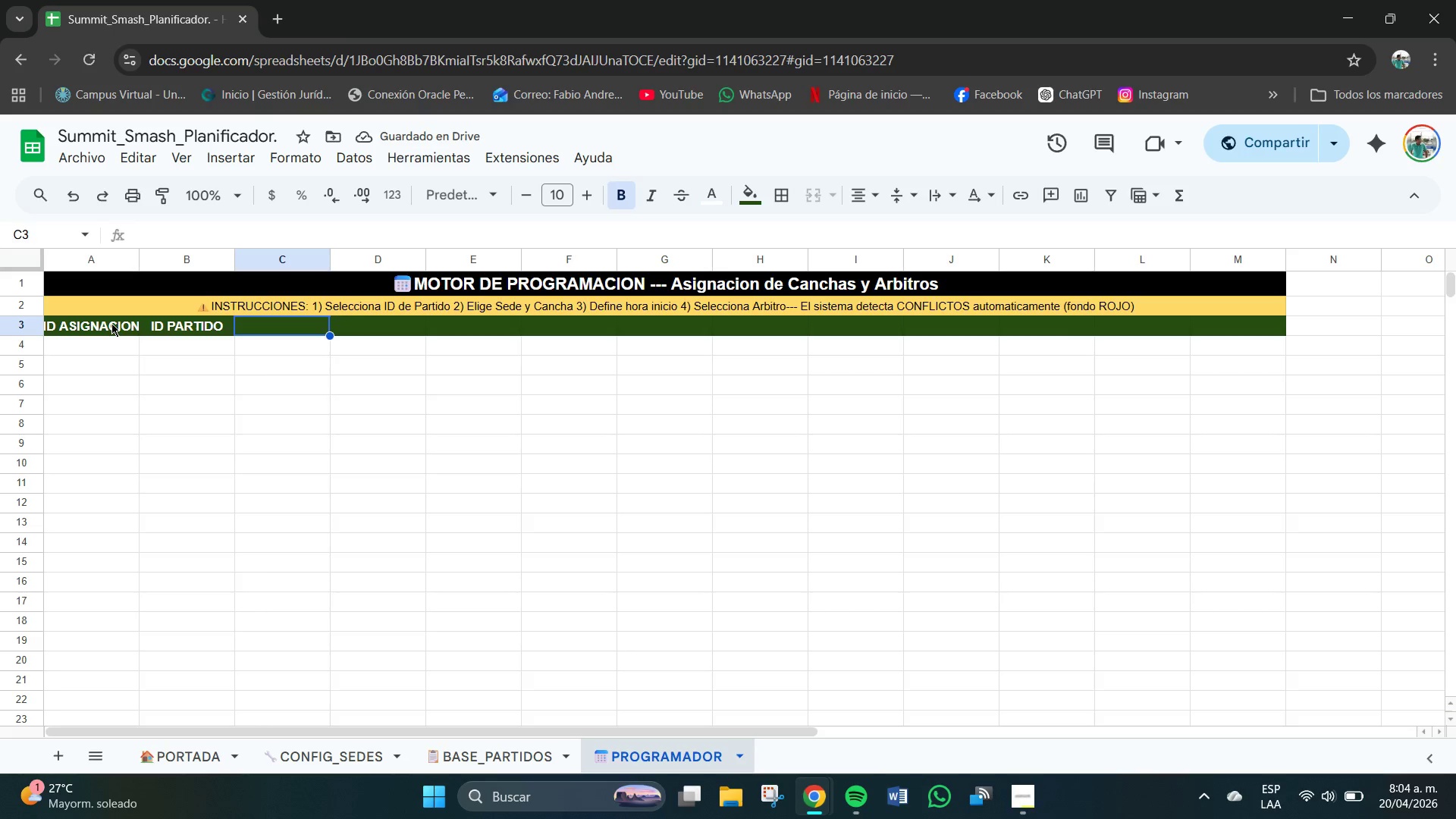 
type(CATEGORIA)
key(Tab)
type(SEDE)
key(Tab)
type( N| CANCHA)
key(Tab)
type(DIA)
key(Tab)
type(HORA INICIO)
key(Tab)
 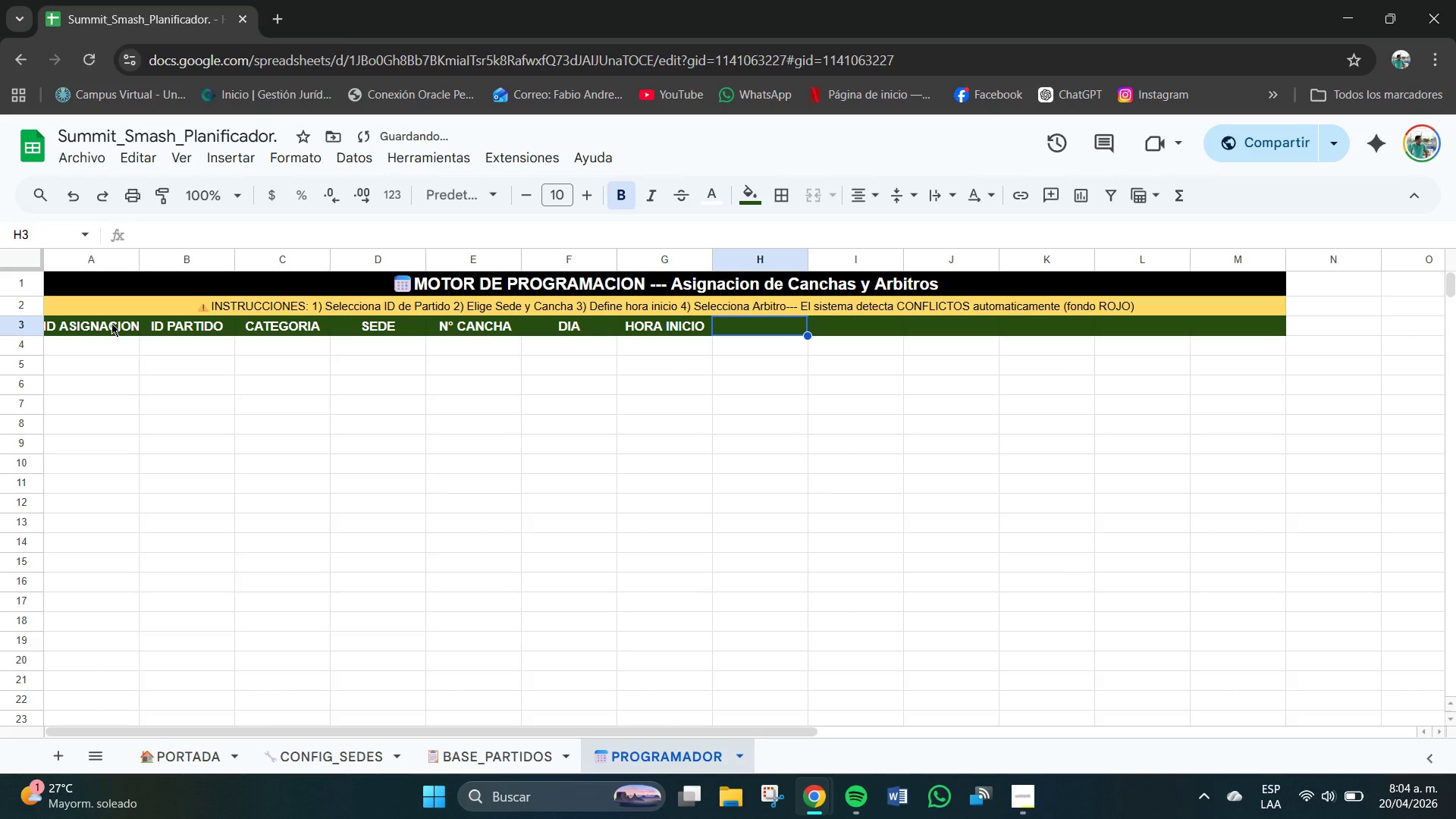 
type(DUR.*MIN()
key(Tab)
 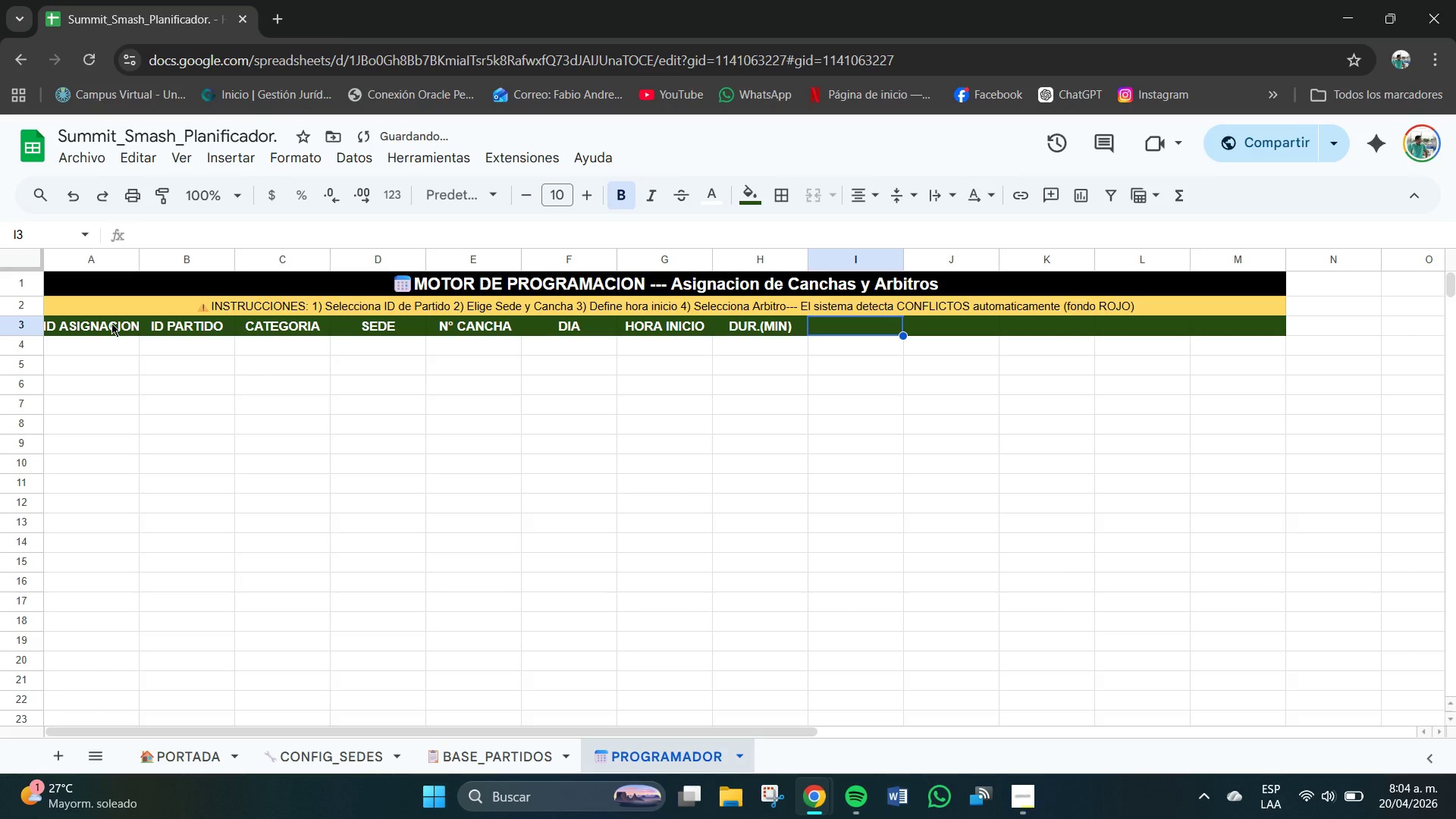 
type(ARBITRO ASIGNADO)
key(Tab)
type(ESTADO)
key(Tab)
type(CONFLICTO{)
key(Tab)
type(NOT)
key(Backspace)
key(Backspace)
 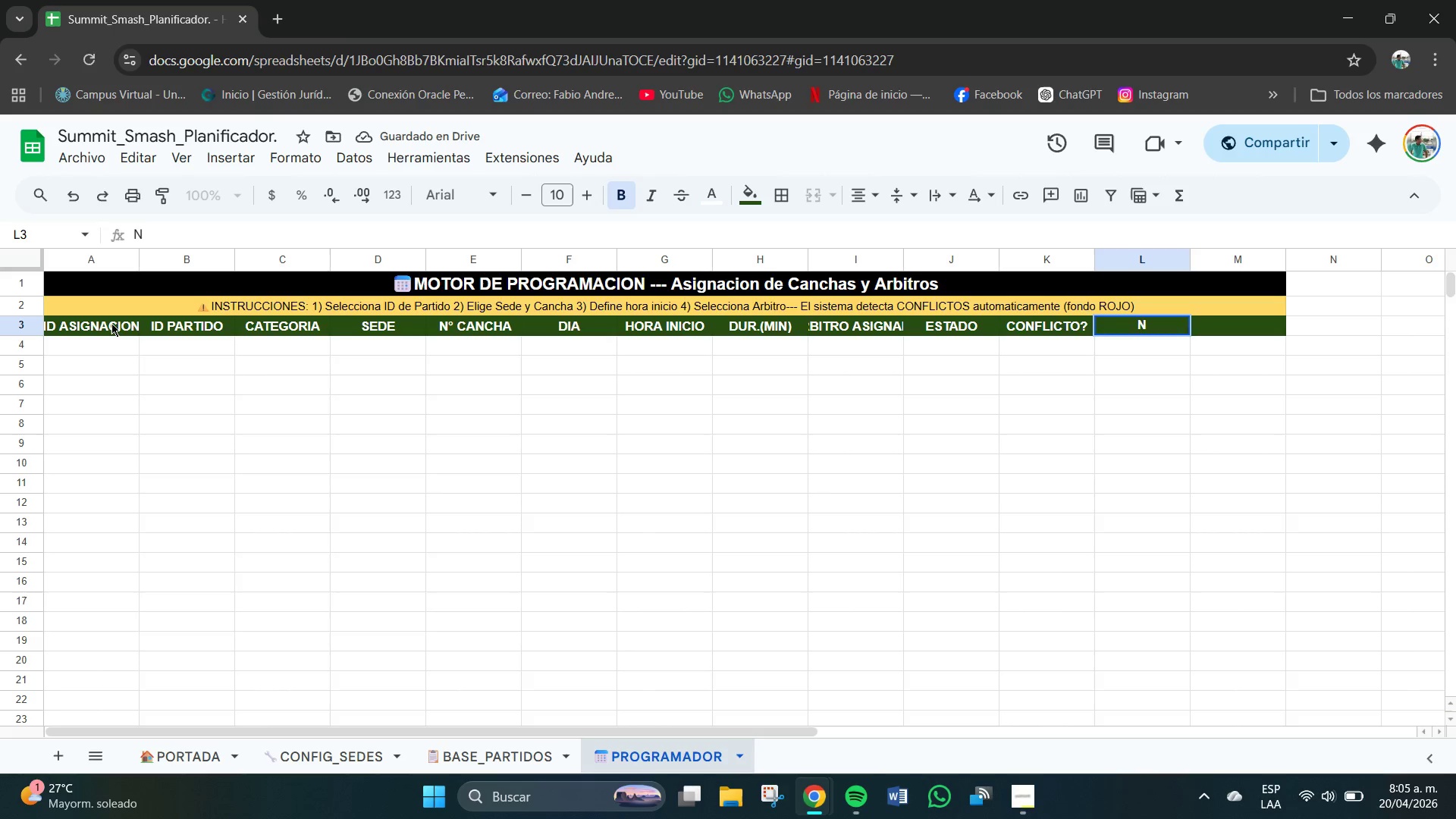 
wait(10.42)
 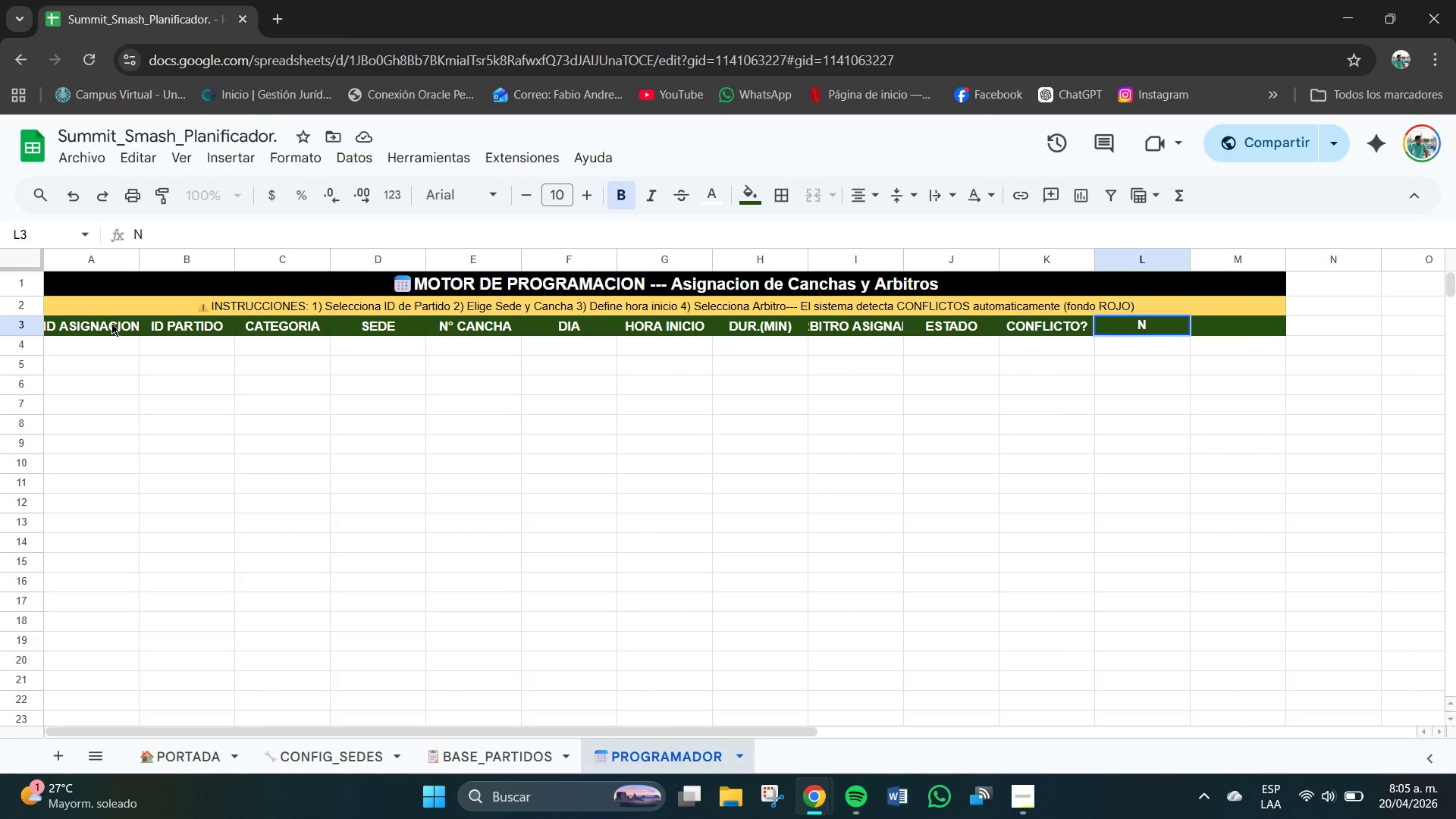 
left_click_drag(start_coordinate=[1271, 278], to_coordinate=[1307, 287])
 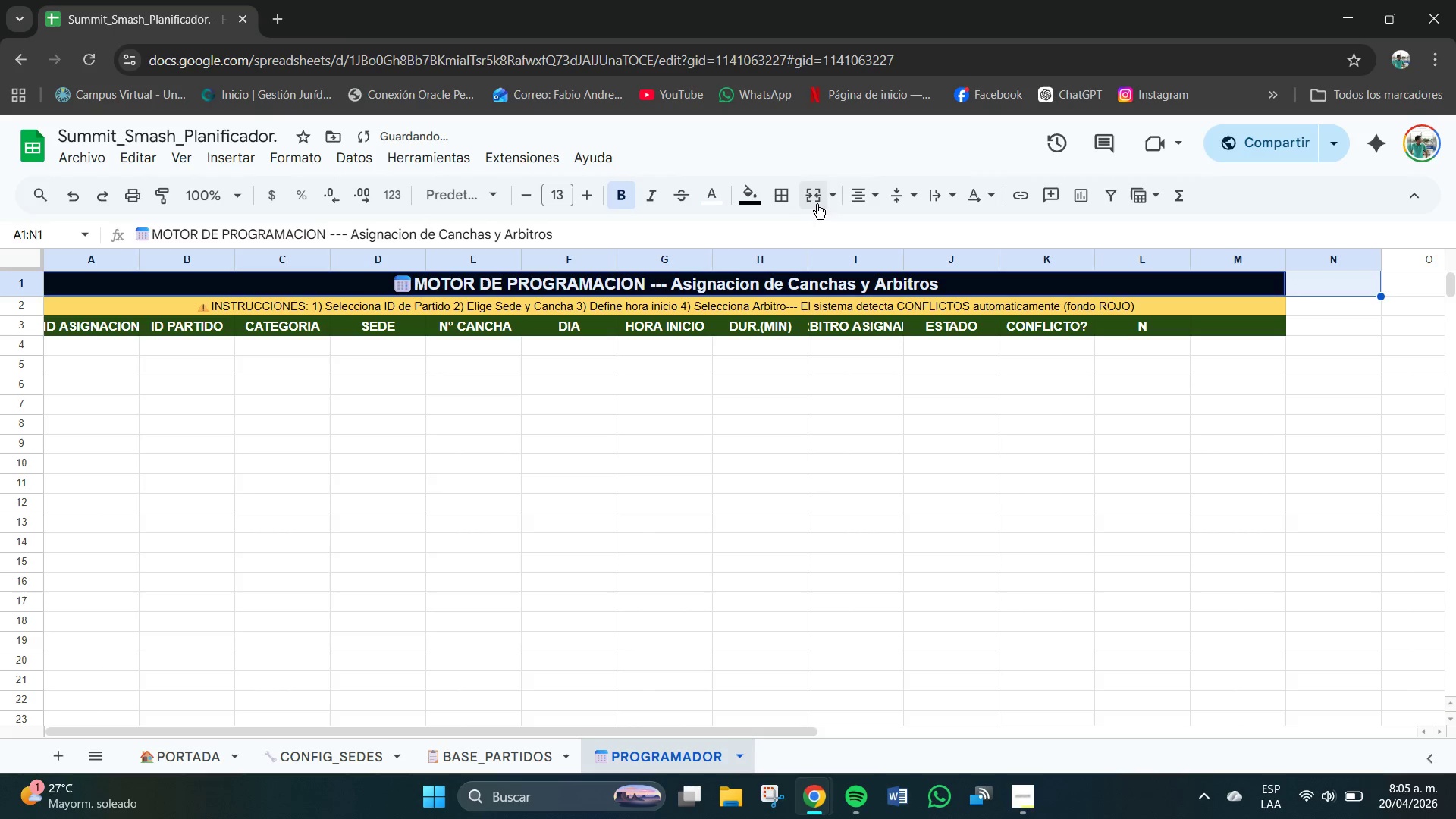 
left_click([830, 198])
 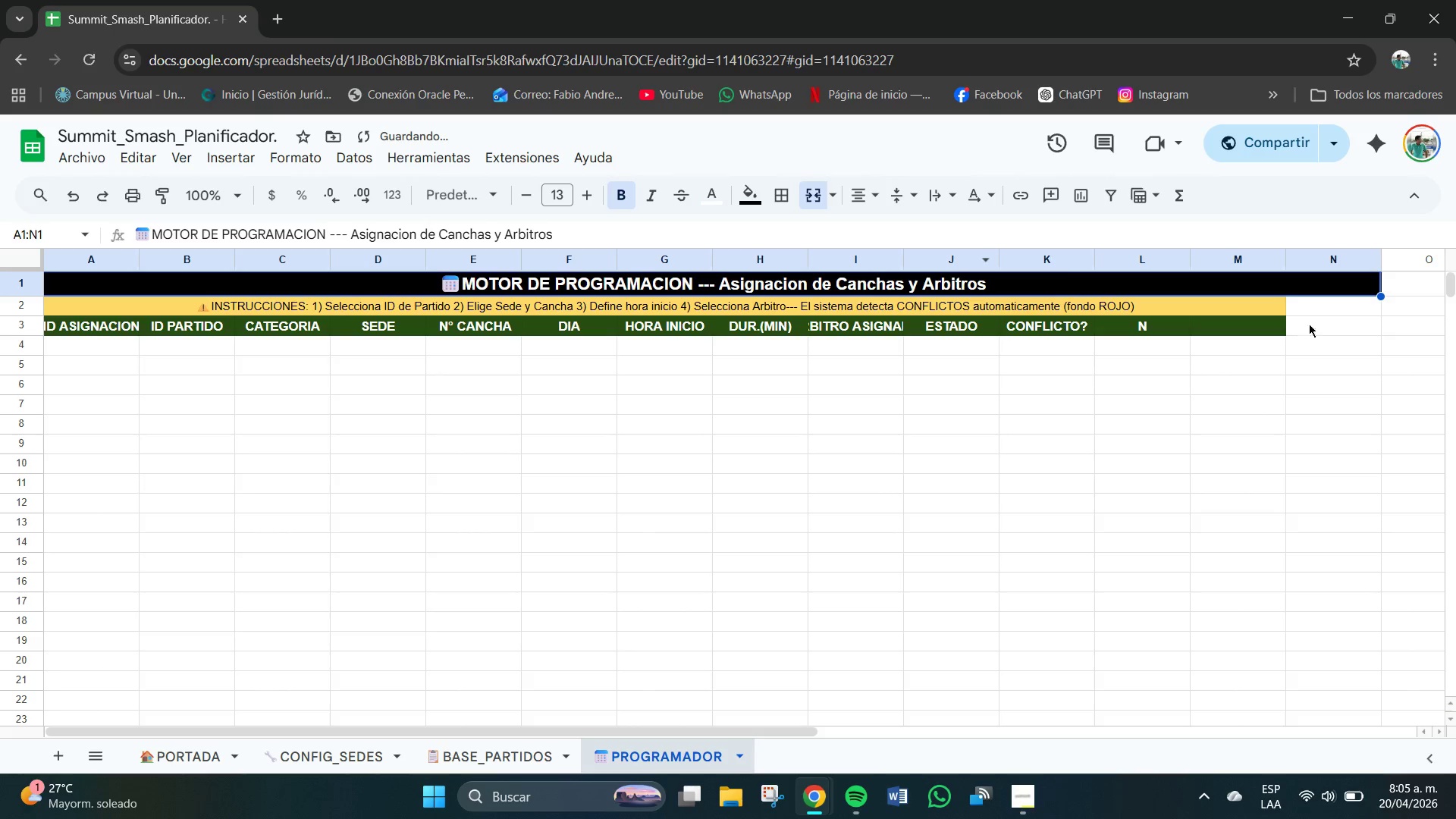 
left_click_drag(start_coordinate=[1276, 306], to_coordinate=[1313, 309])
 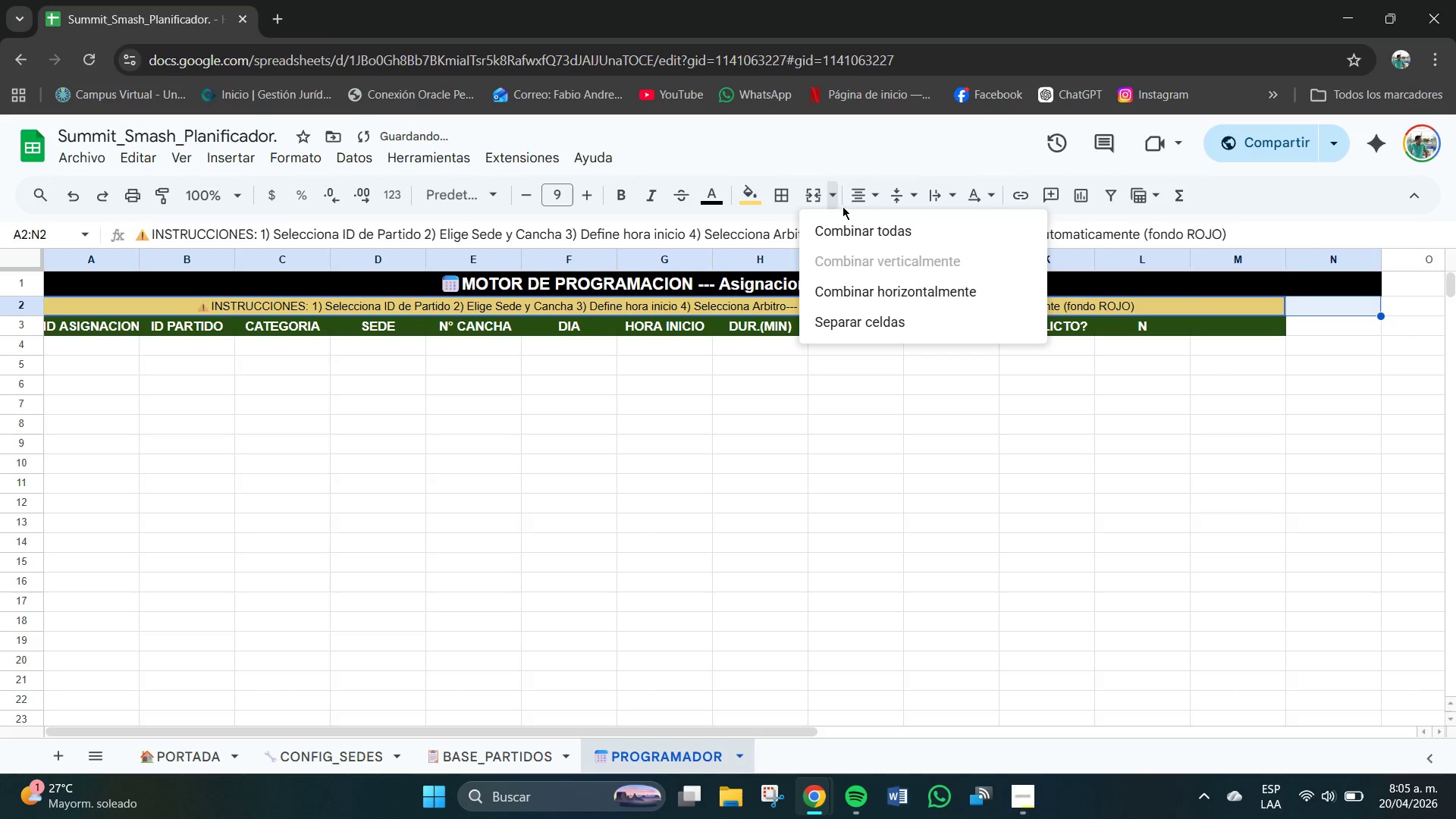 
left_click([863, 233])
 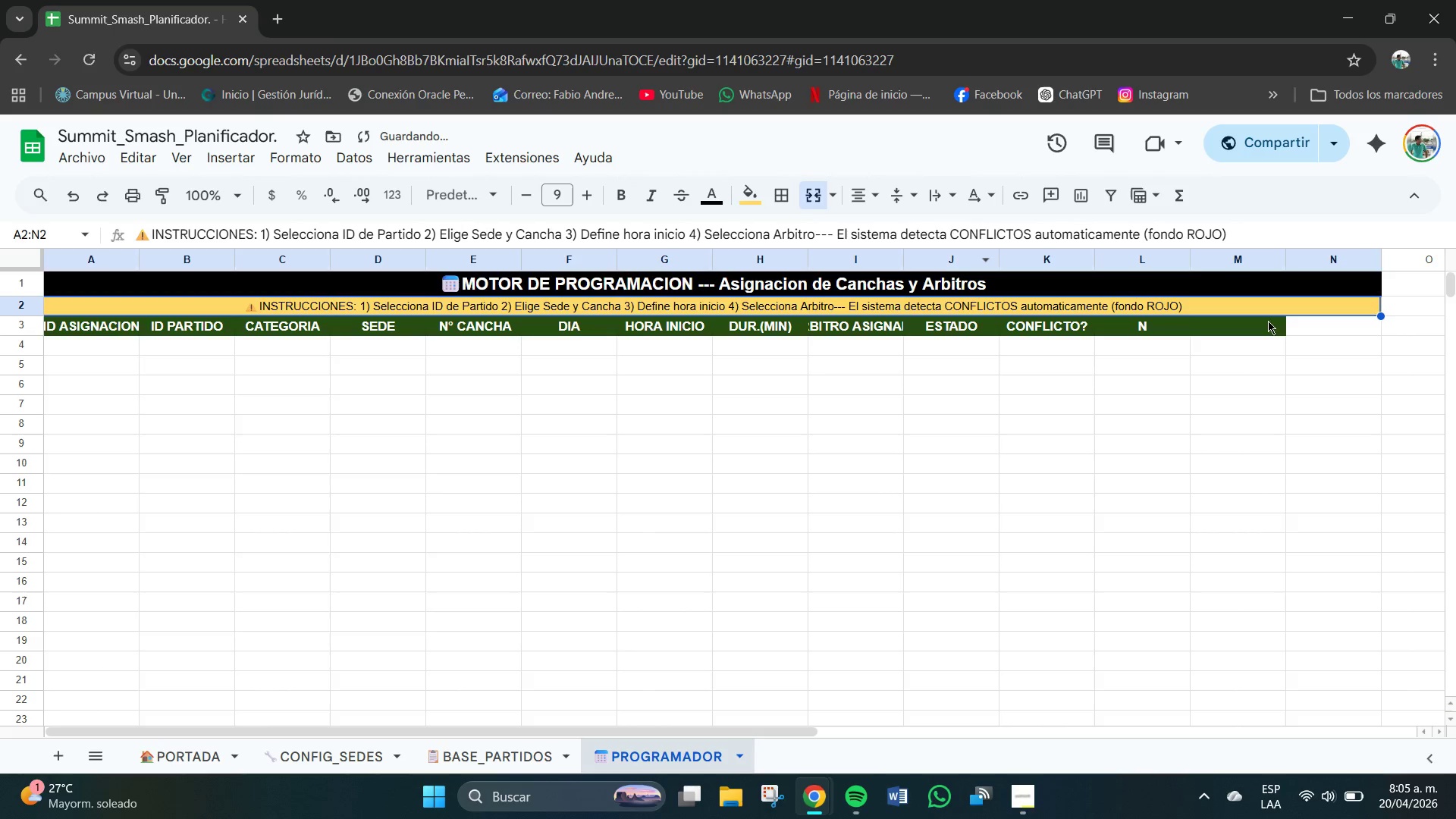 
left_click_drag(start_coordinate=[1285, 325], to_coordinate=[1355, 331])
 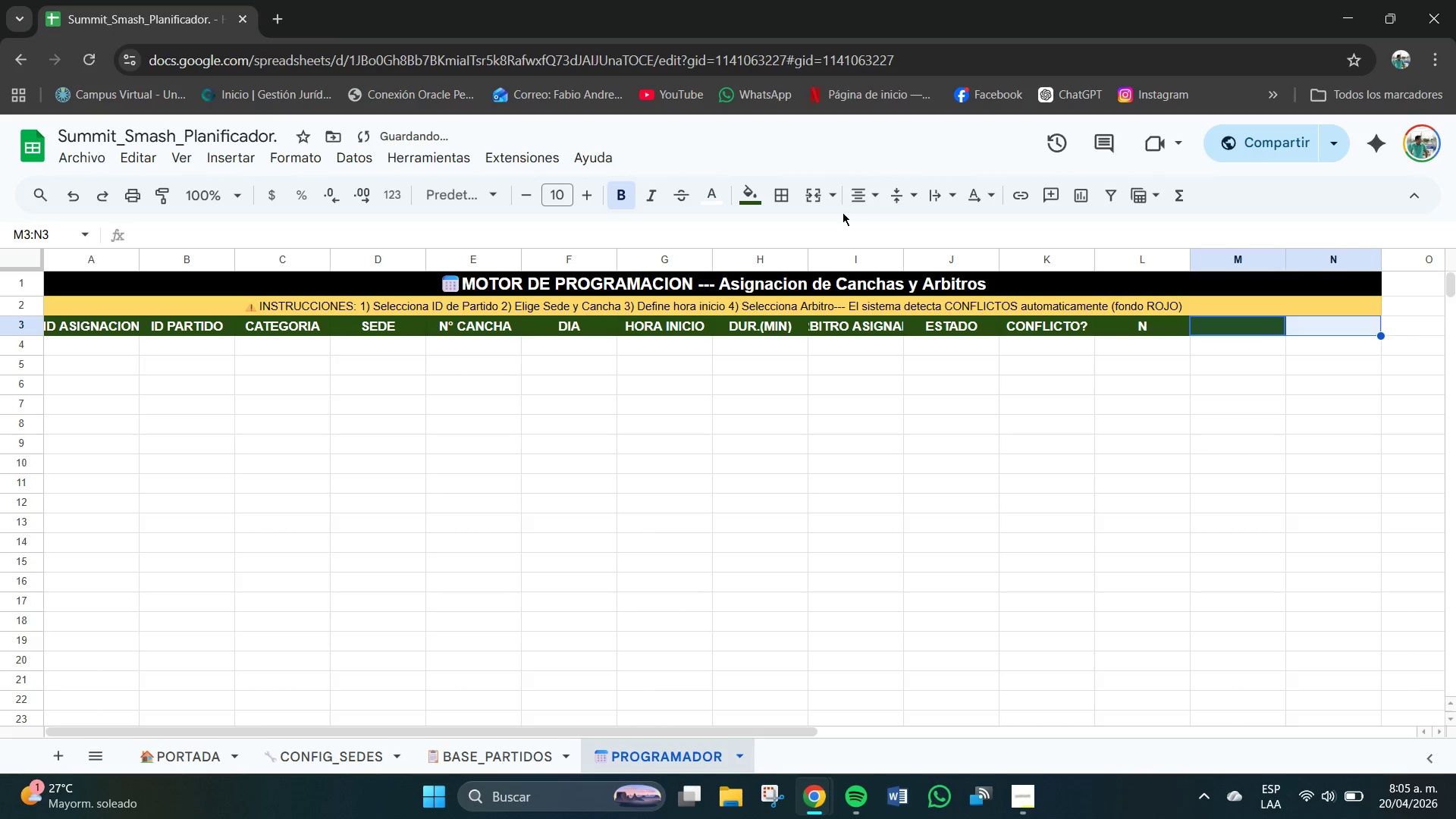 
left_click([836, 199])
 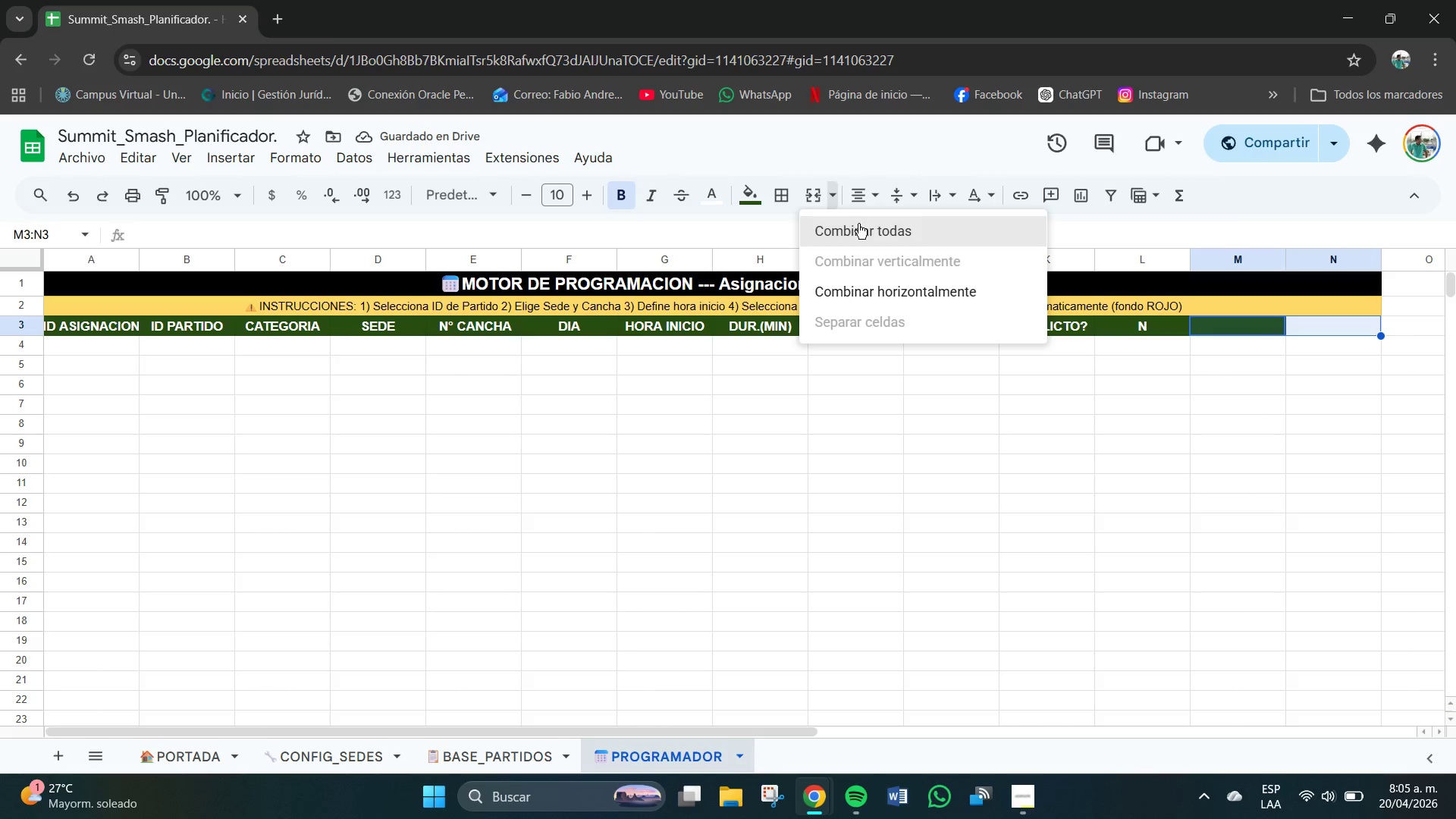 
left_click([858, 226])
 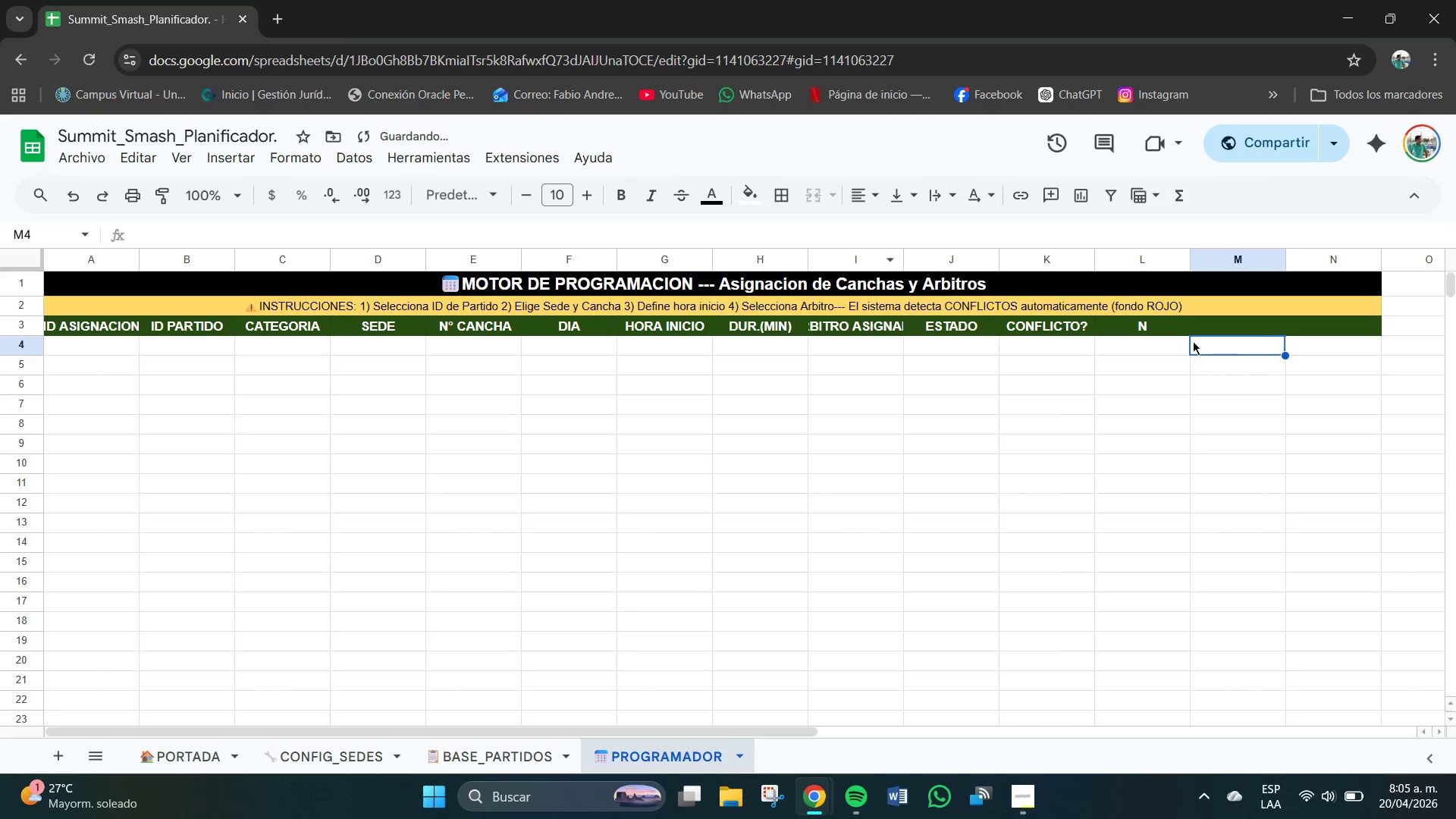 
left_click([1159, 332])
 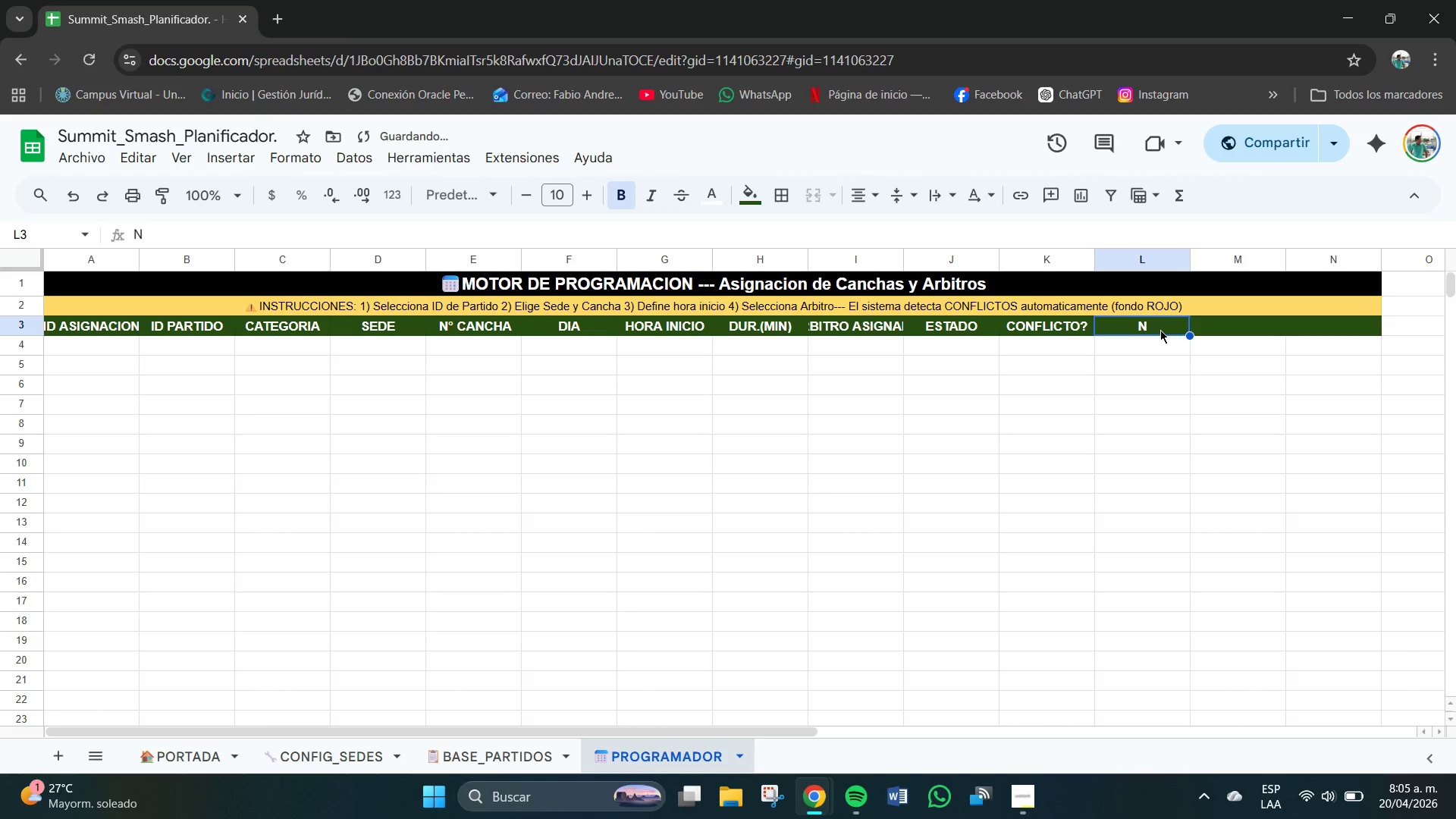 
double_click([1160, 330])
 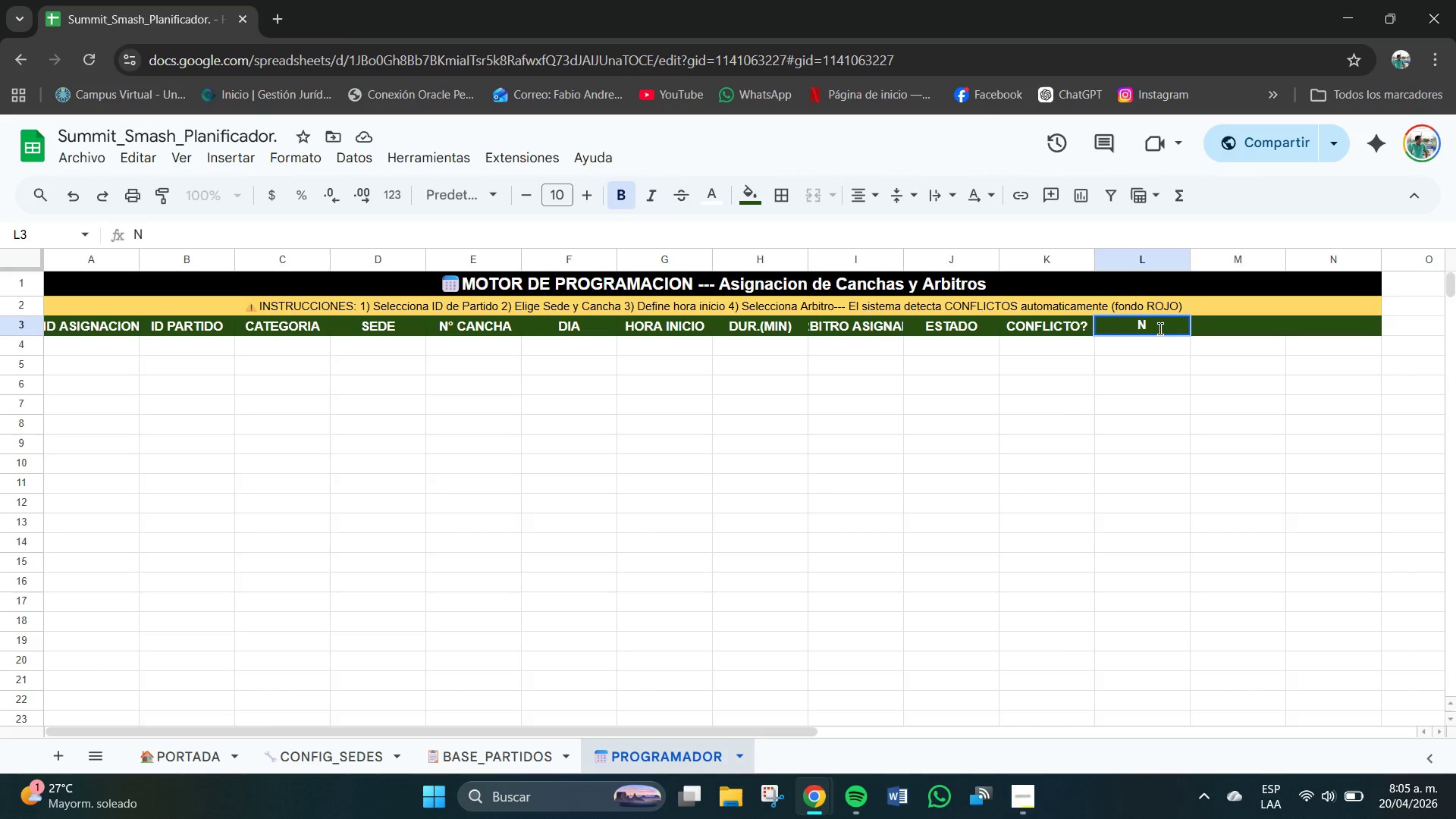 
wait(6.47)
 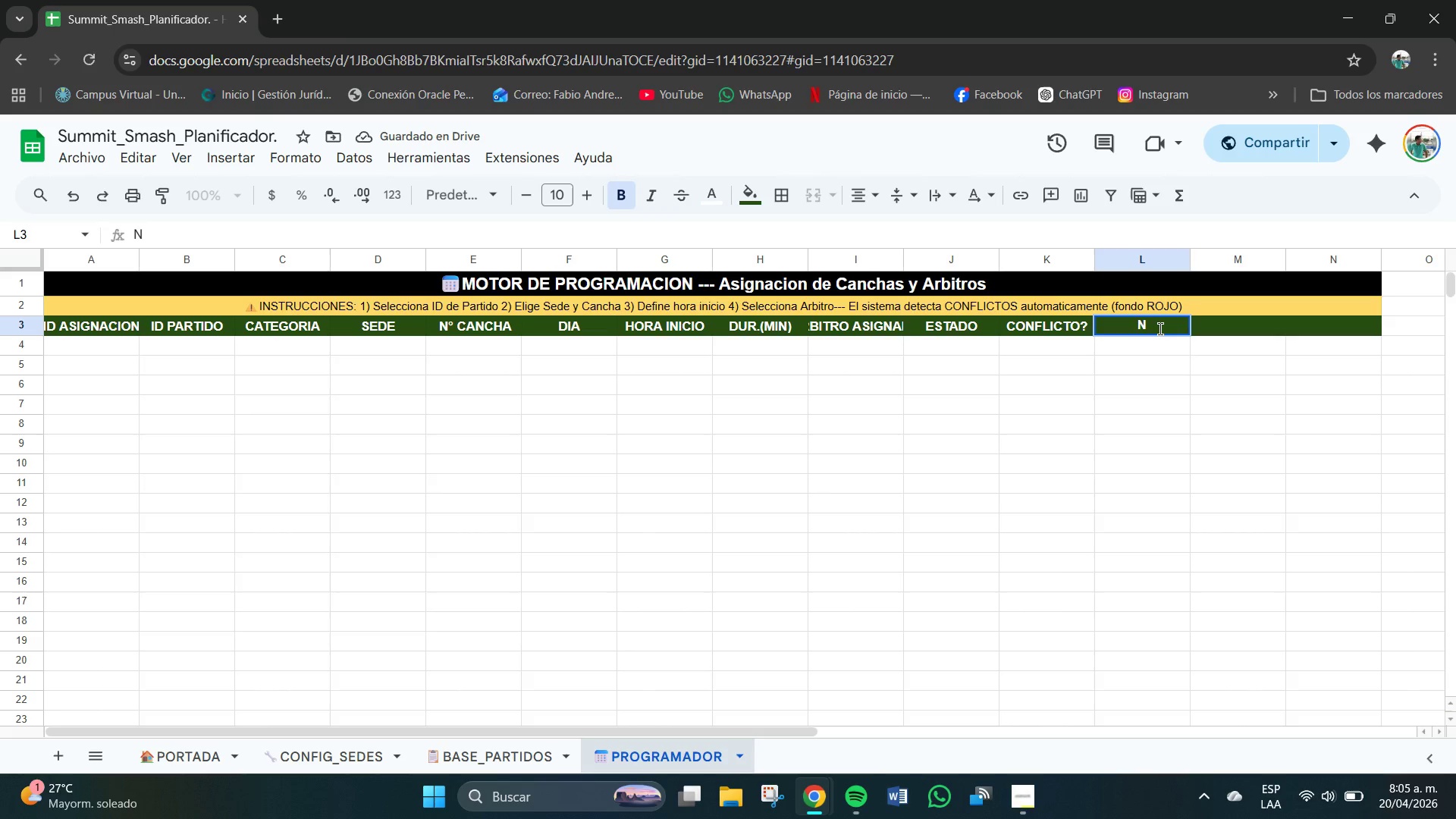 
key(Backspace)
 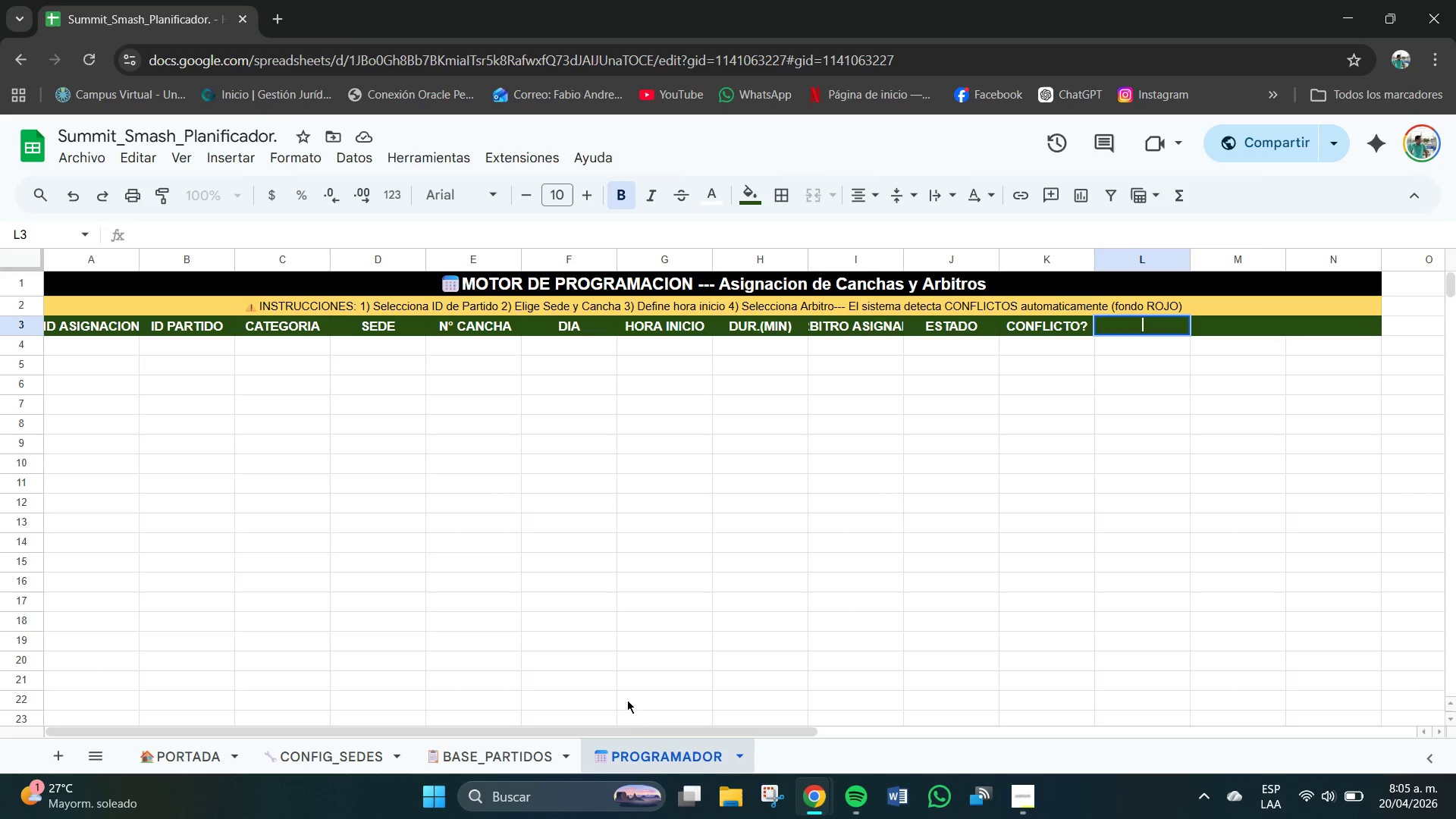 
left_click_drag(start_coordinate=[624, 729], to_coordinate=[500, 734])
 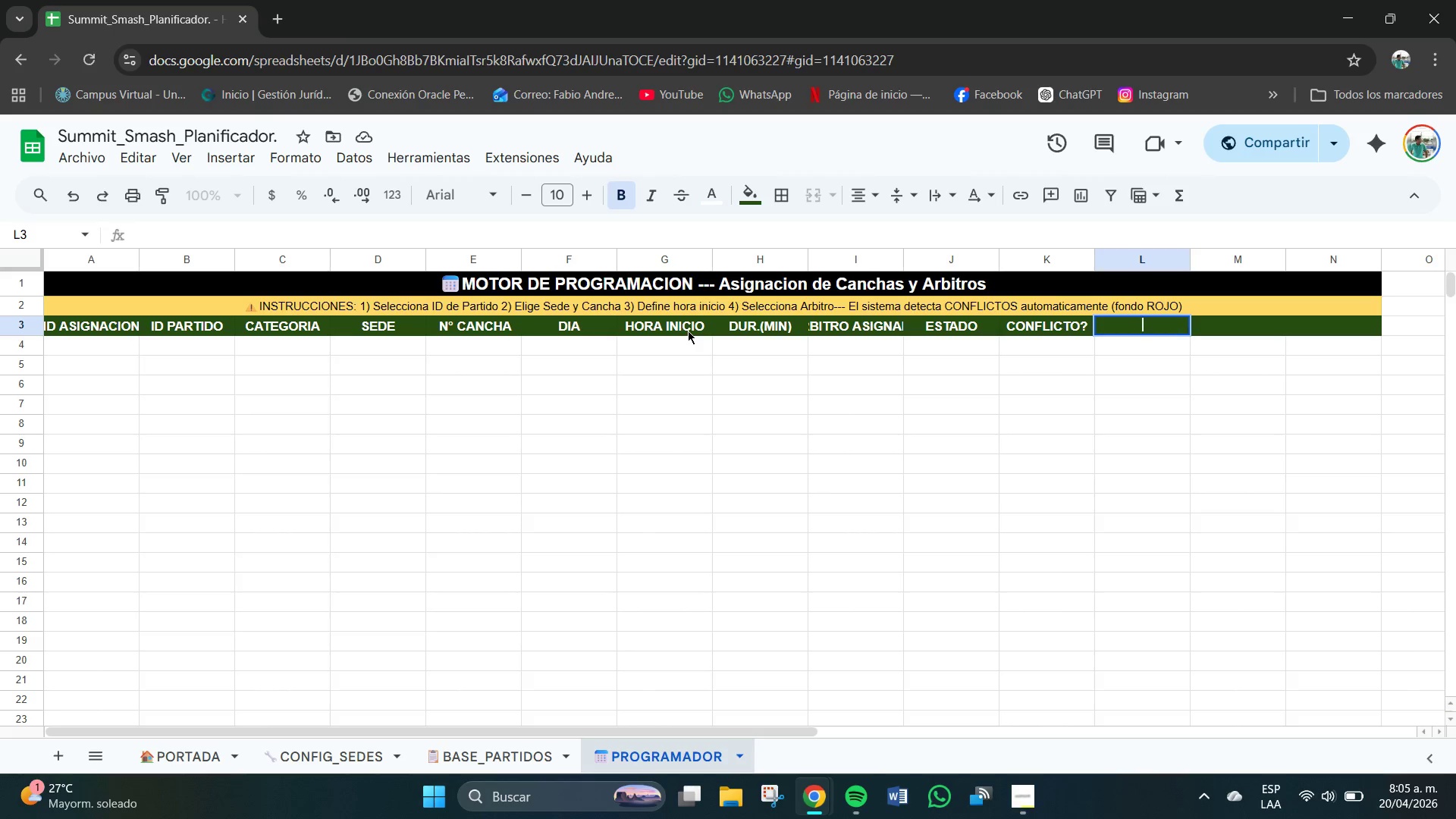 
wait(27.84)
 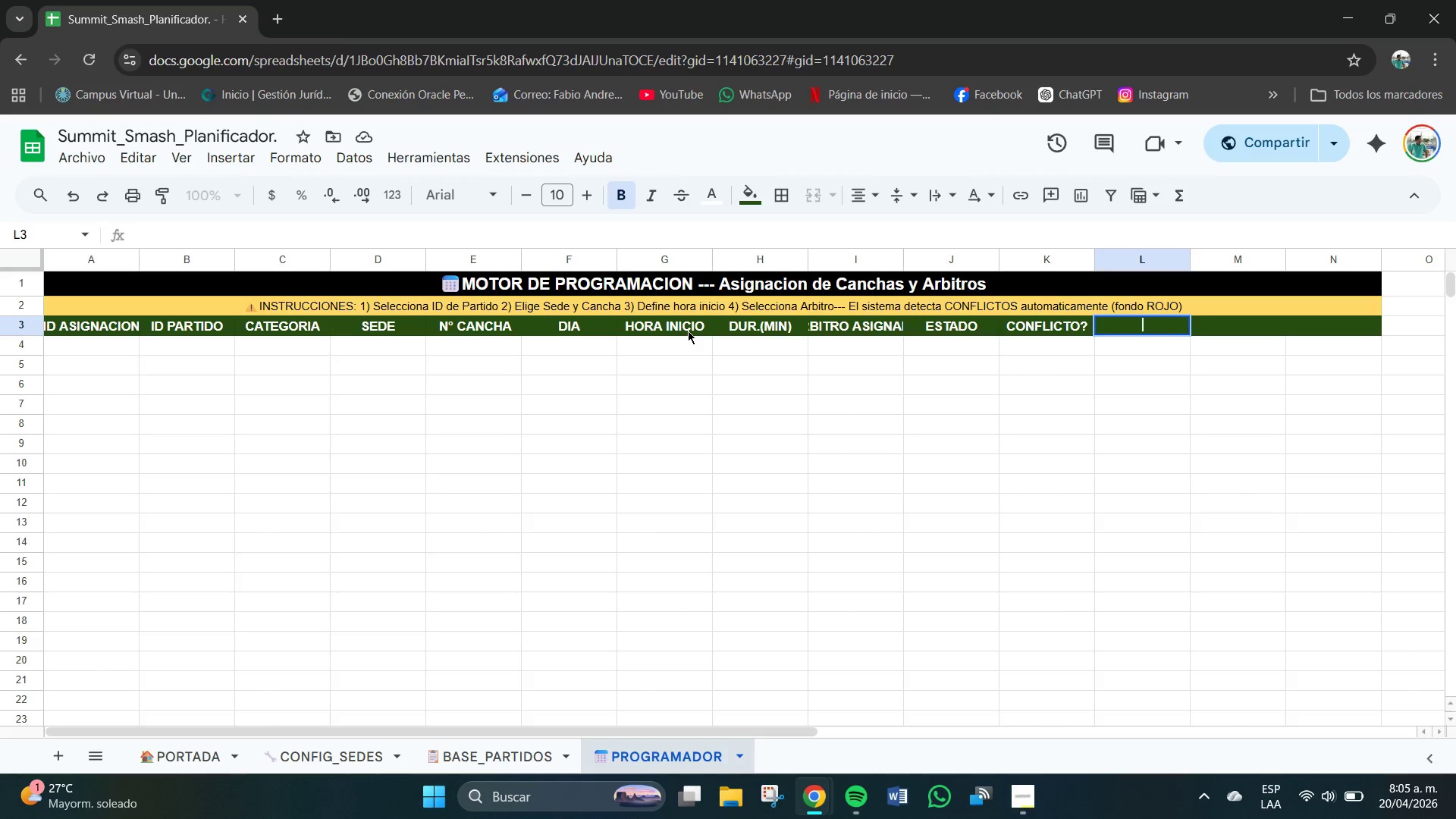 
left_click([769, 328])
 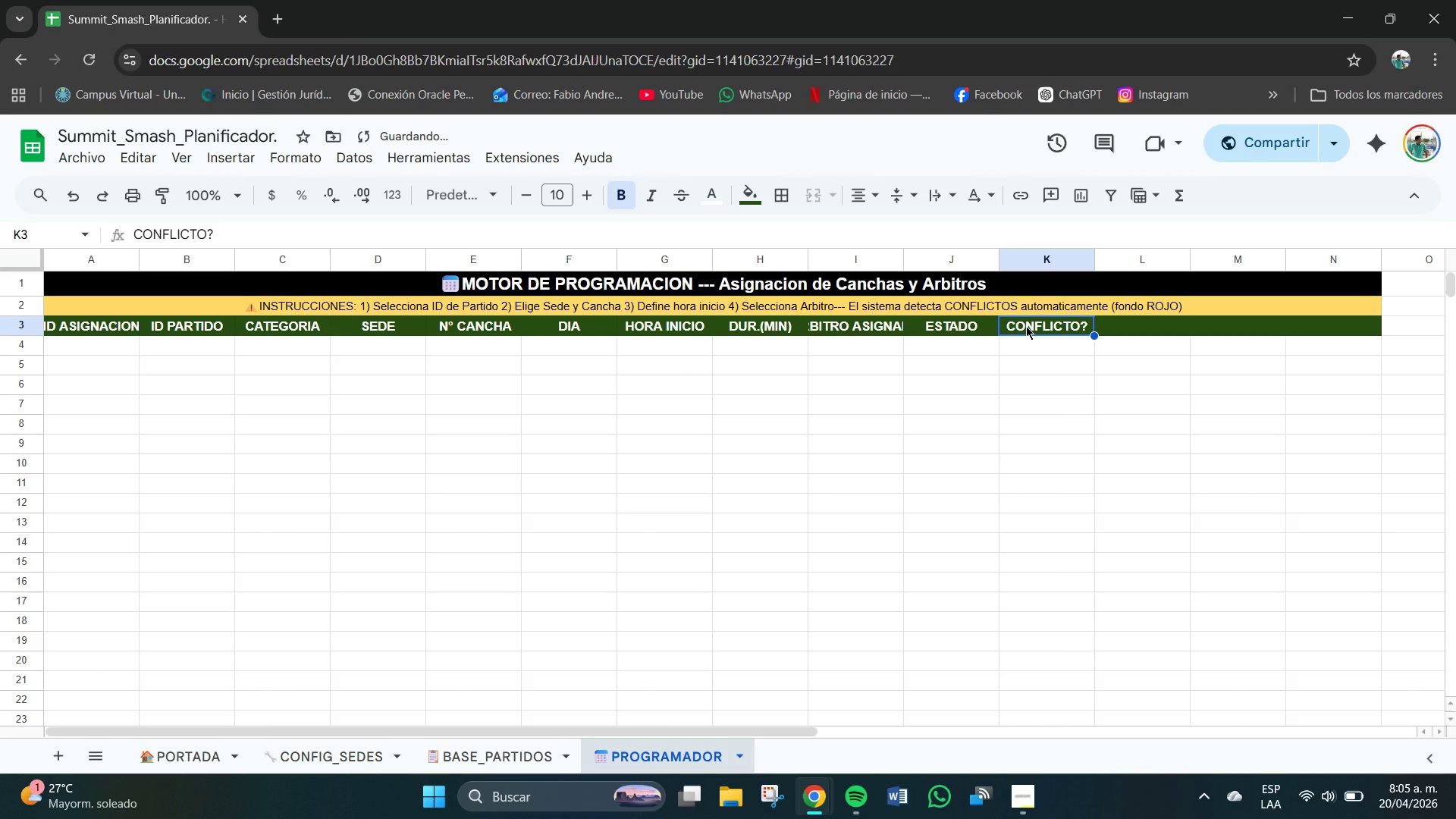 
key(Backspace)
 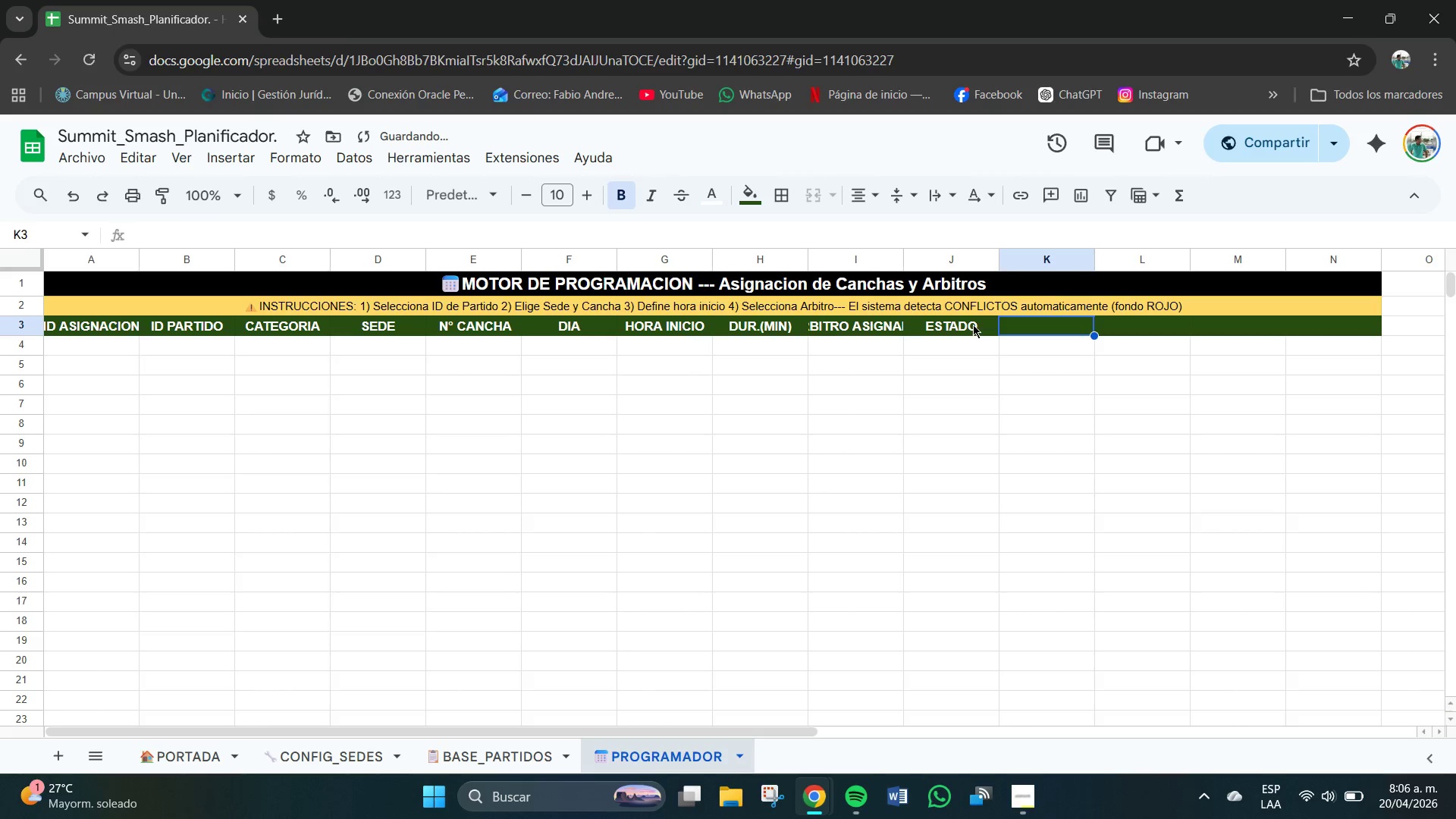 
left_click([973, 325])
 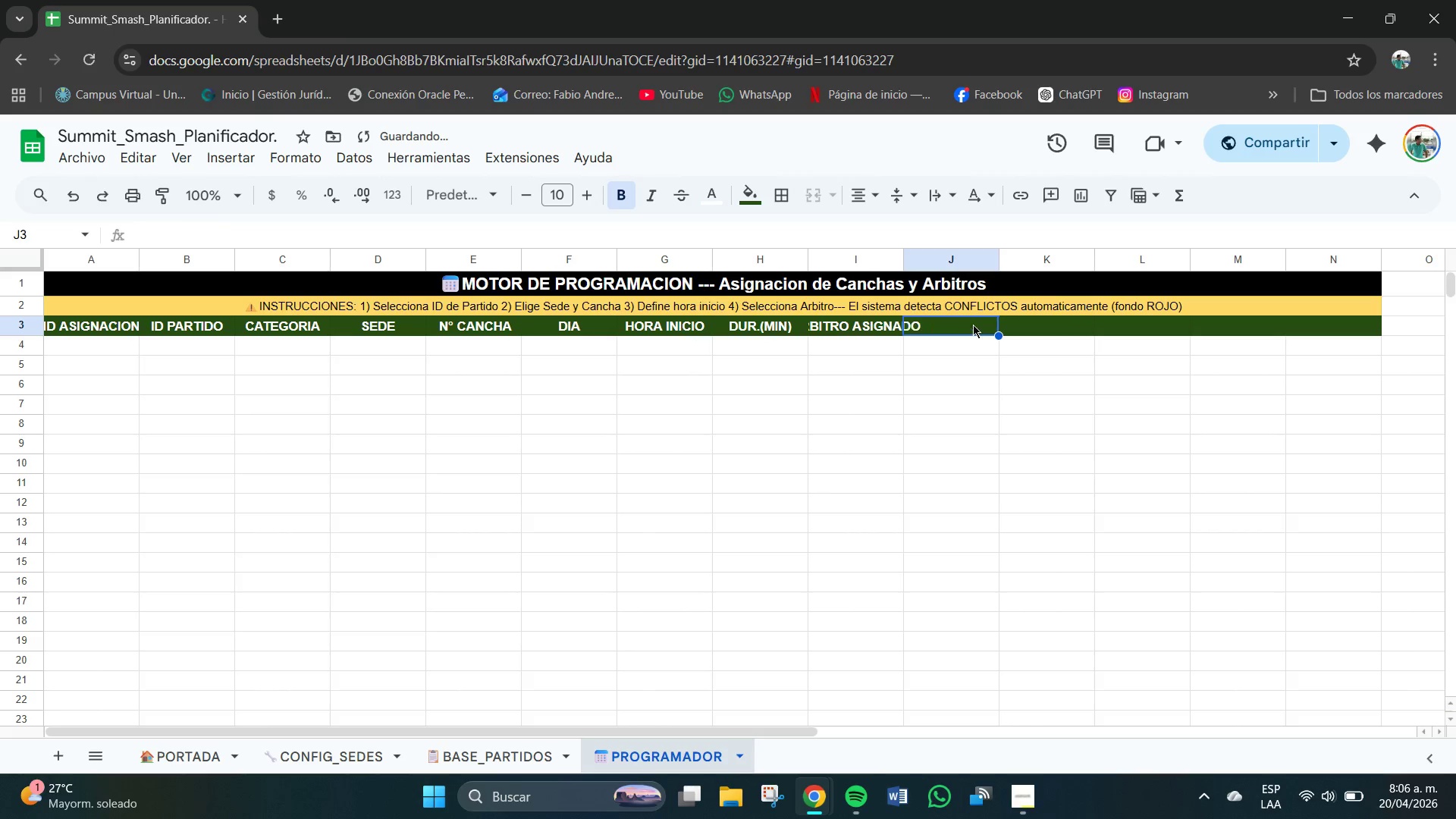 
key(Backspace)
 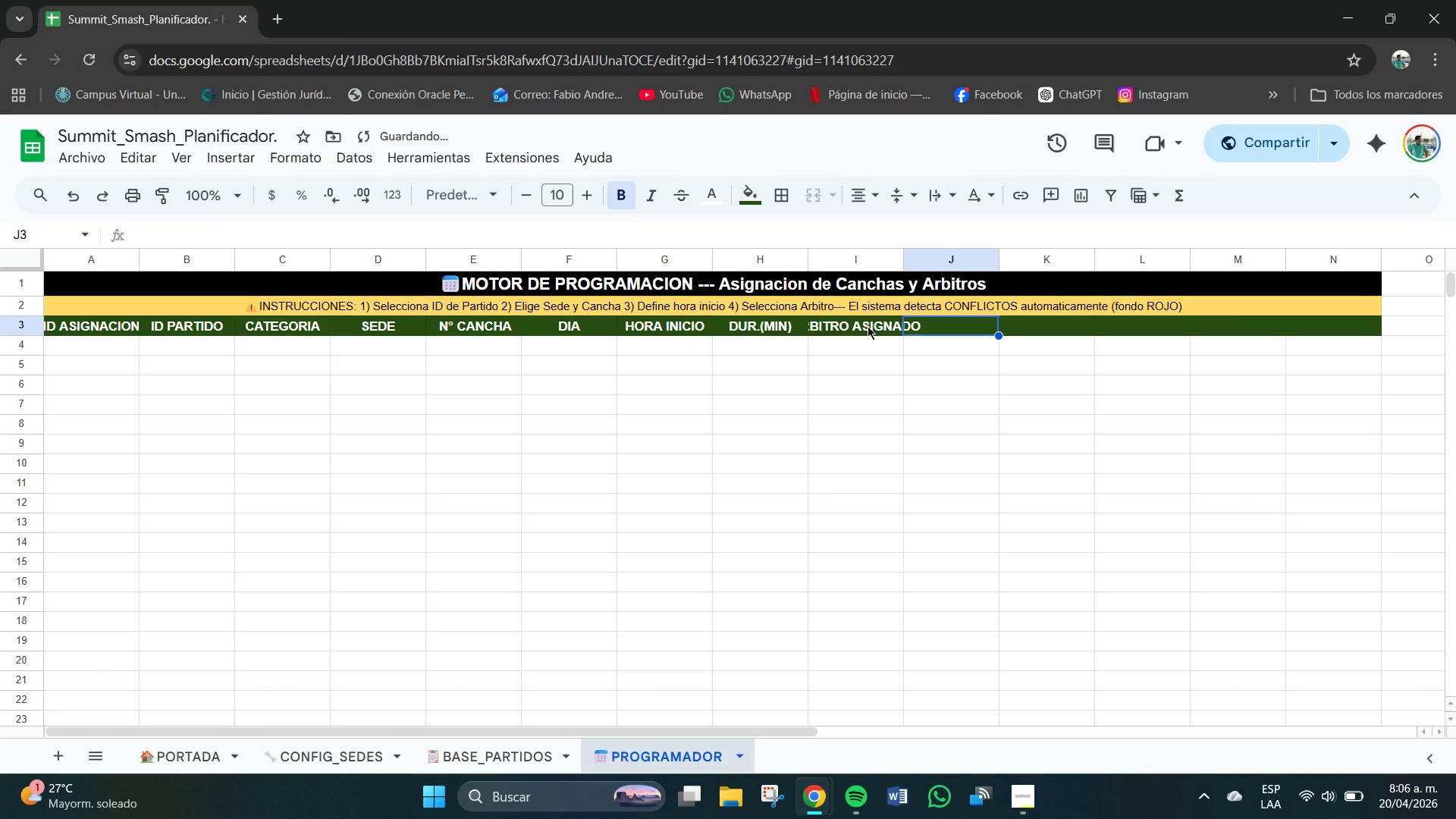 
left_click([868, 326])
 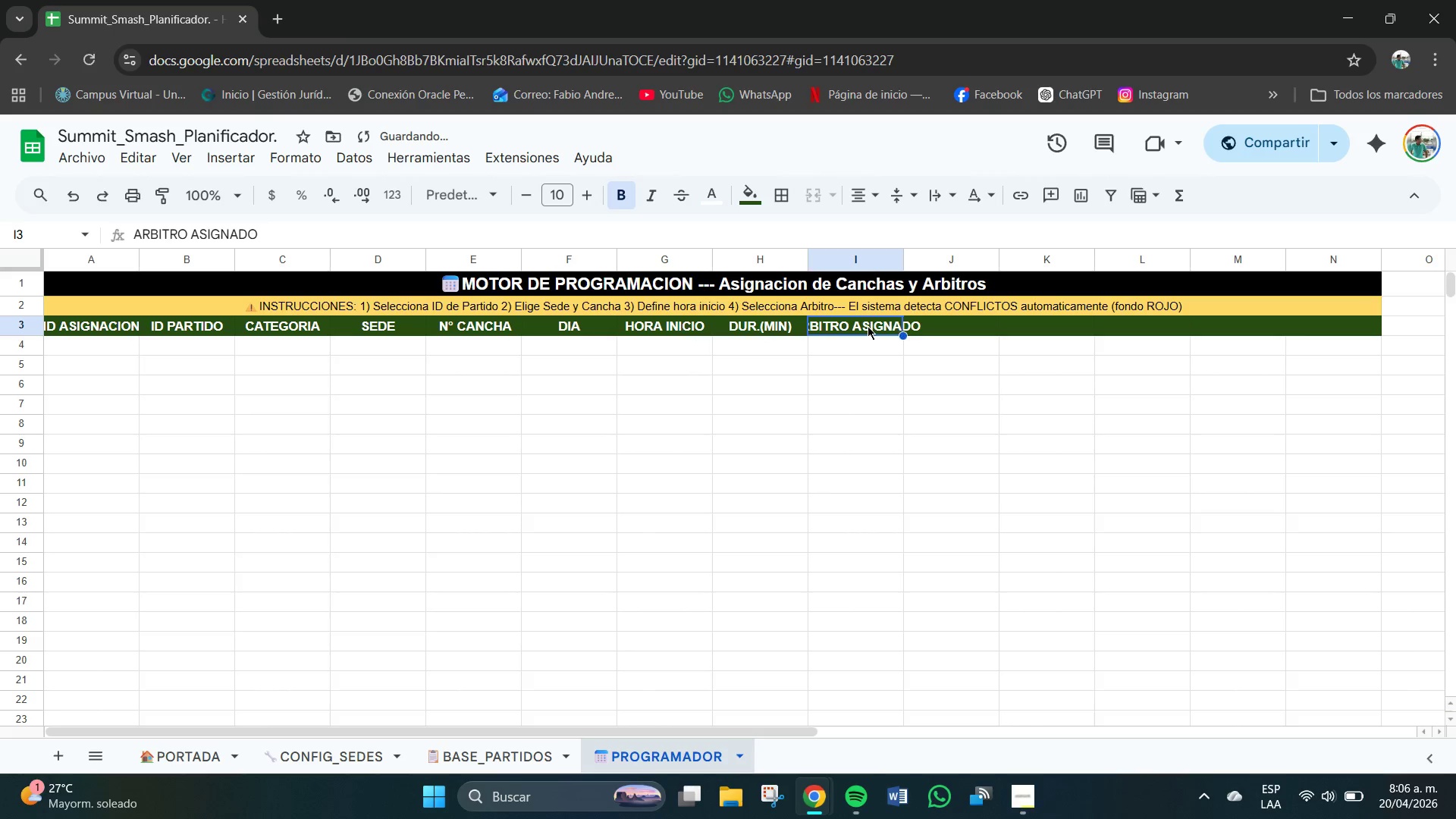 
key(Backspace)
 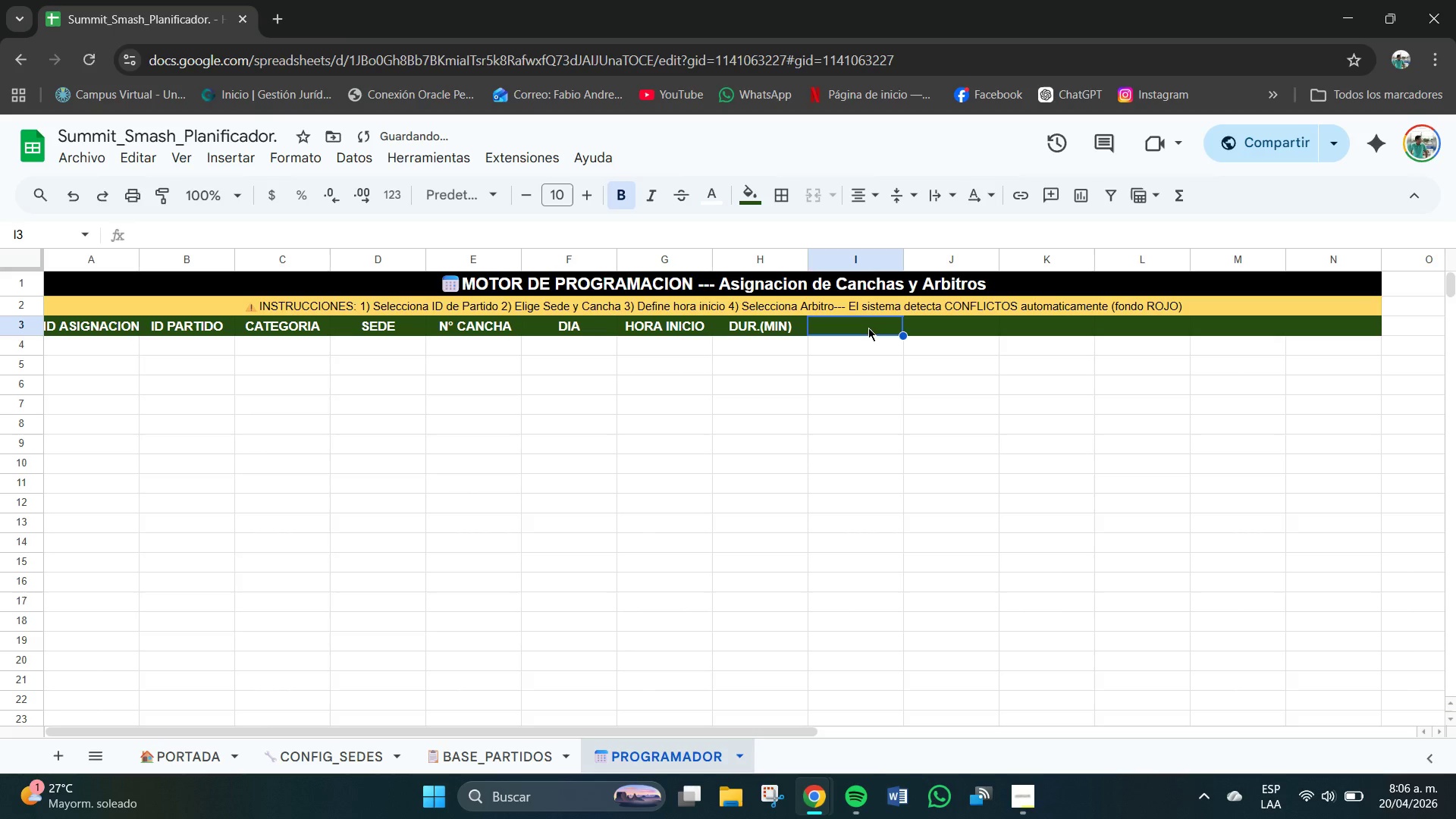 
double_click([868, 328])
 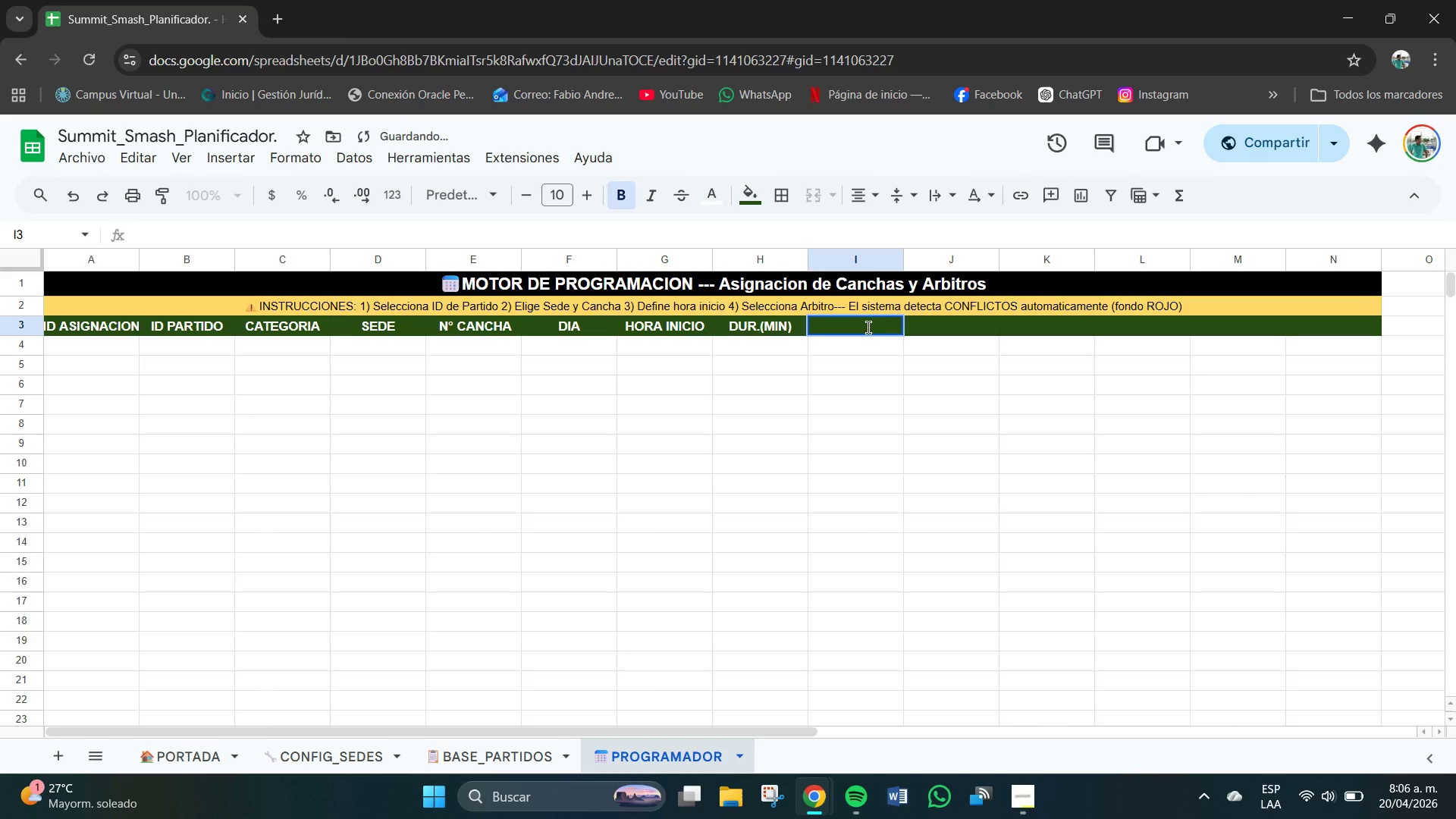 
type(HORA DE )
key(Backspace)
key(Backspace)
key(Backspace)
 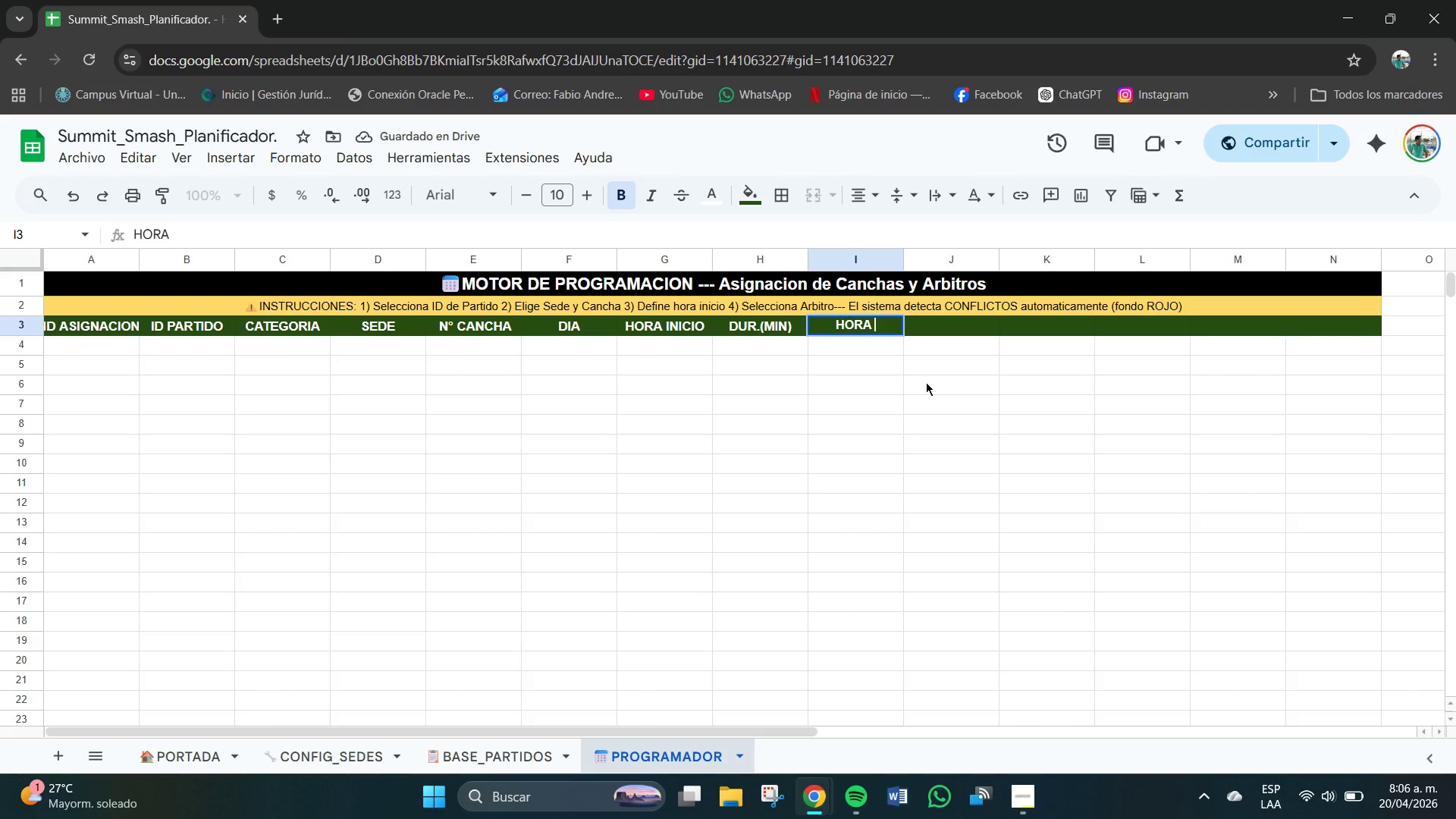 
type(DE FIN )
key(Tab)
 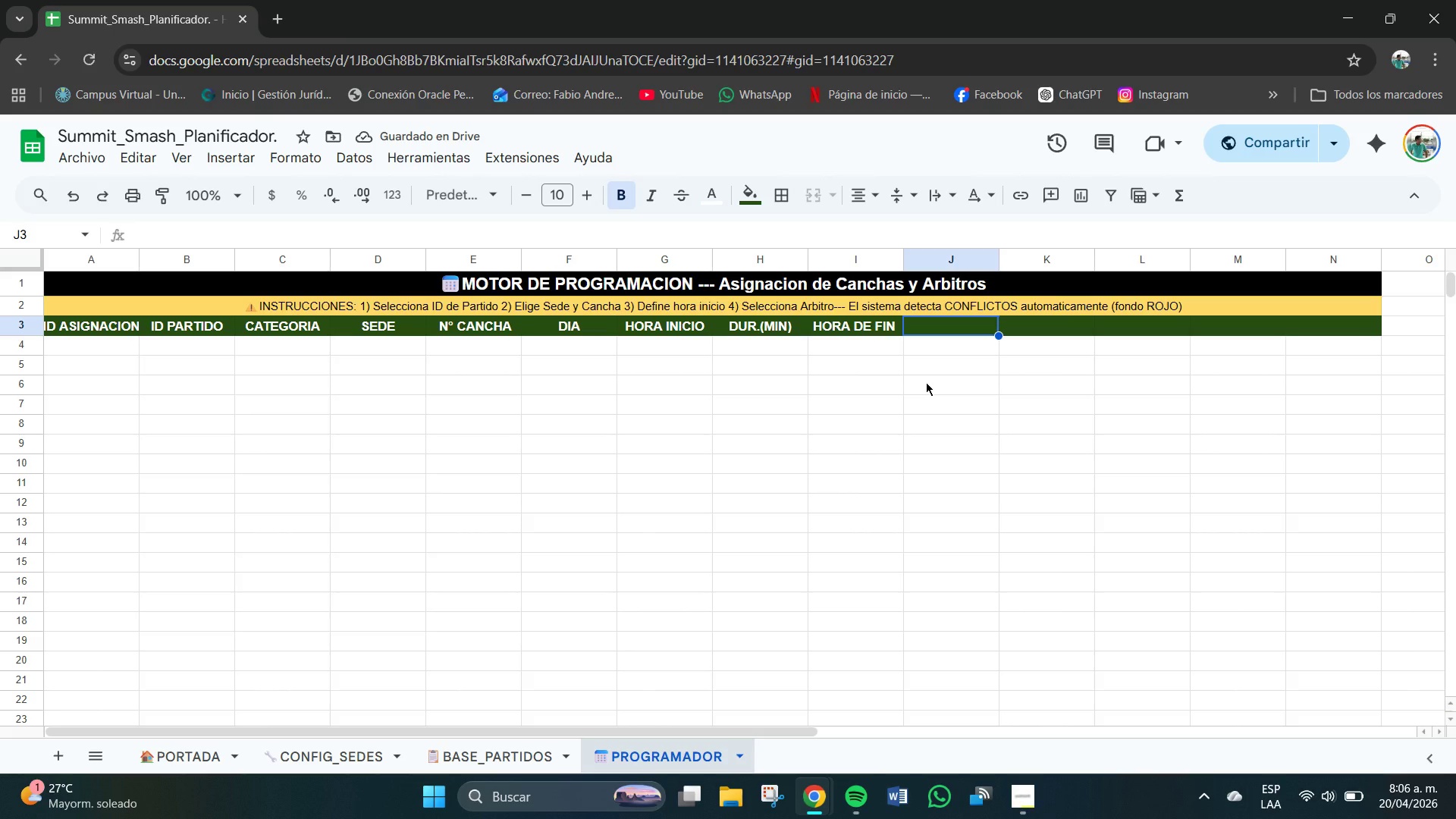 
wait(5.91)
 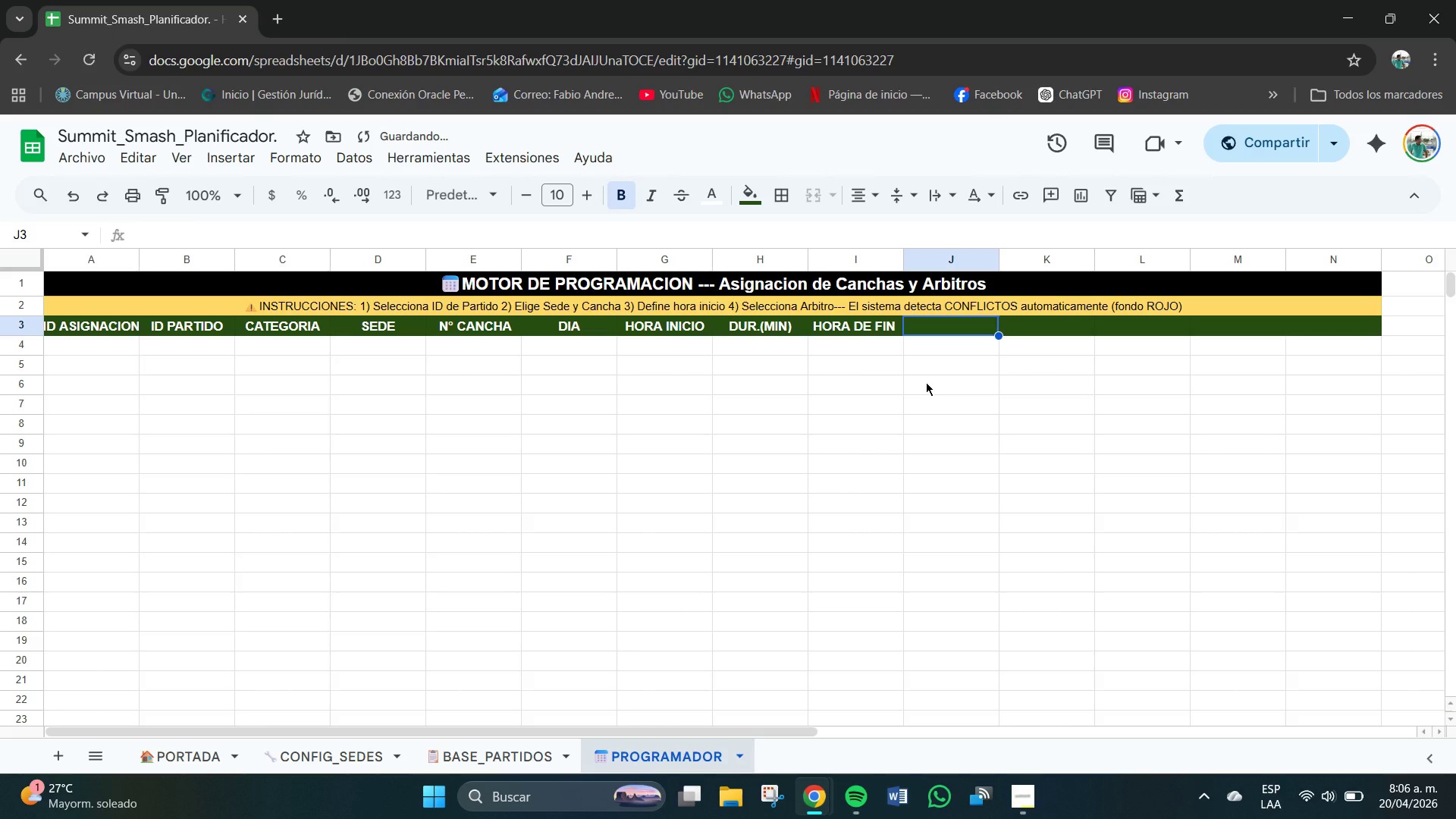 
type(DUR. *MIN()
key(Tab)
 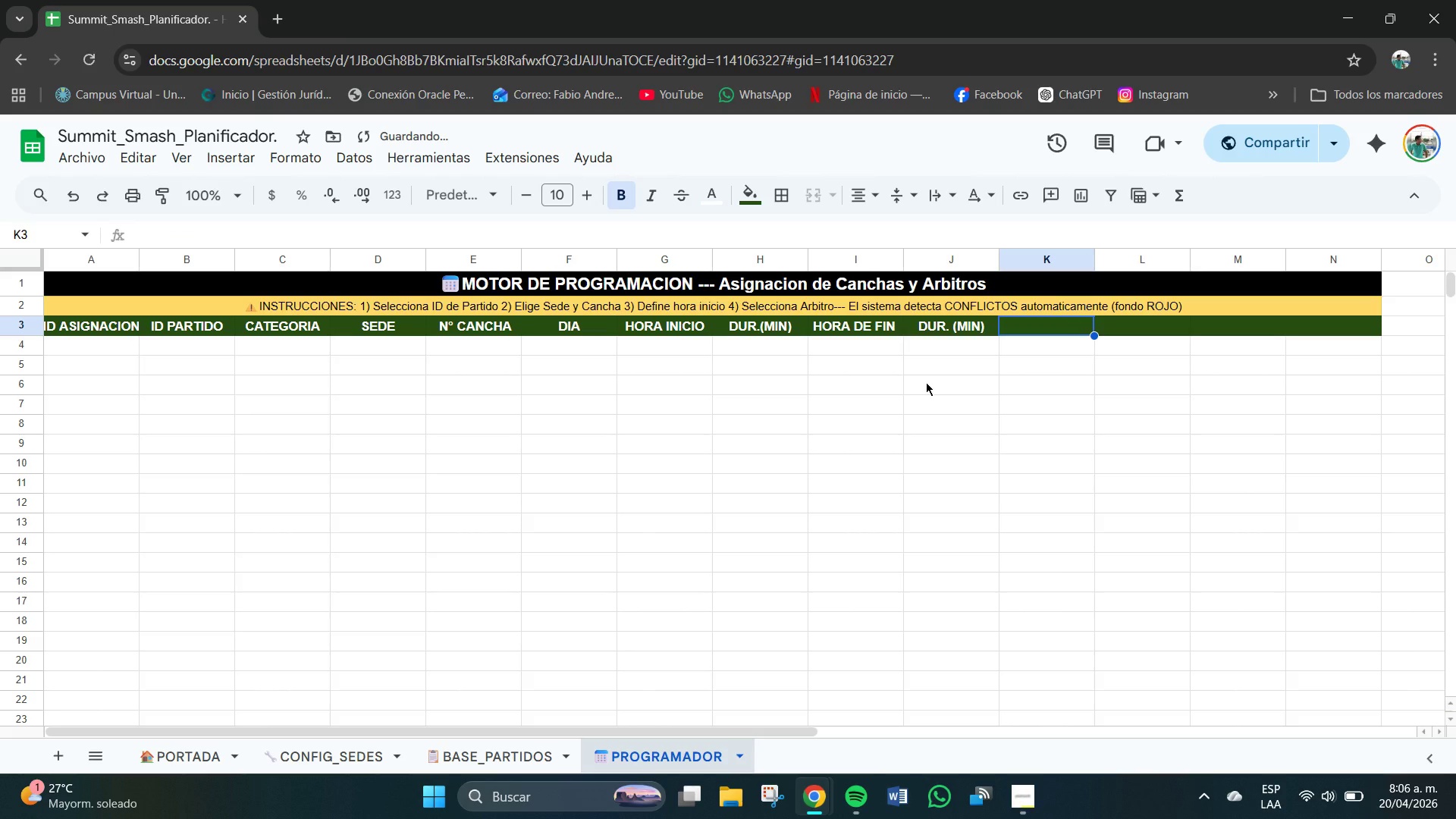 
wait(10.14)
 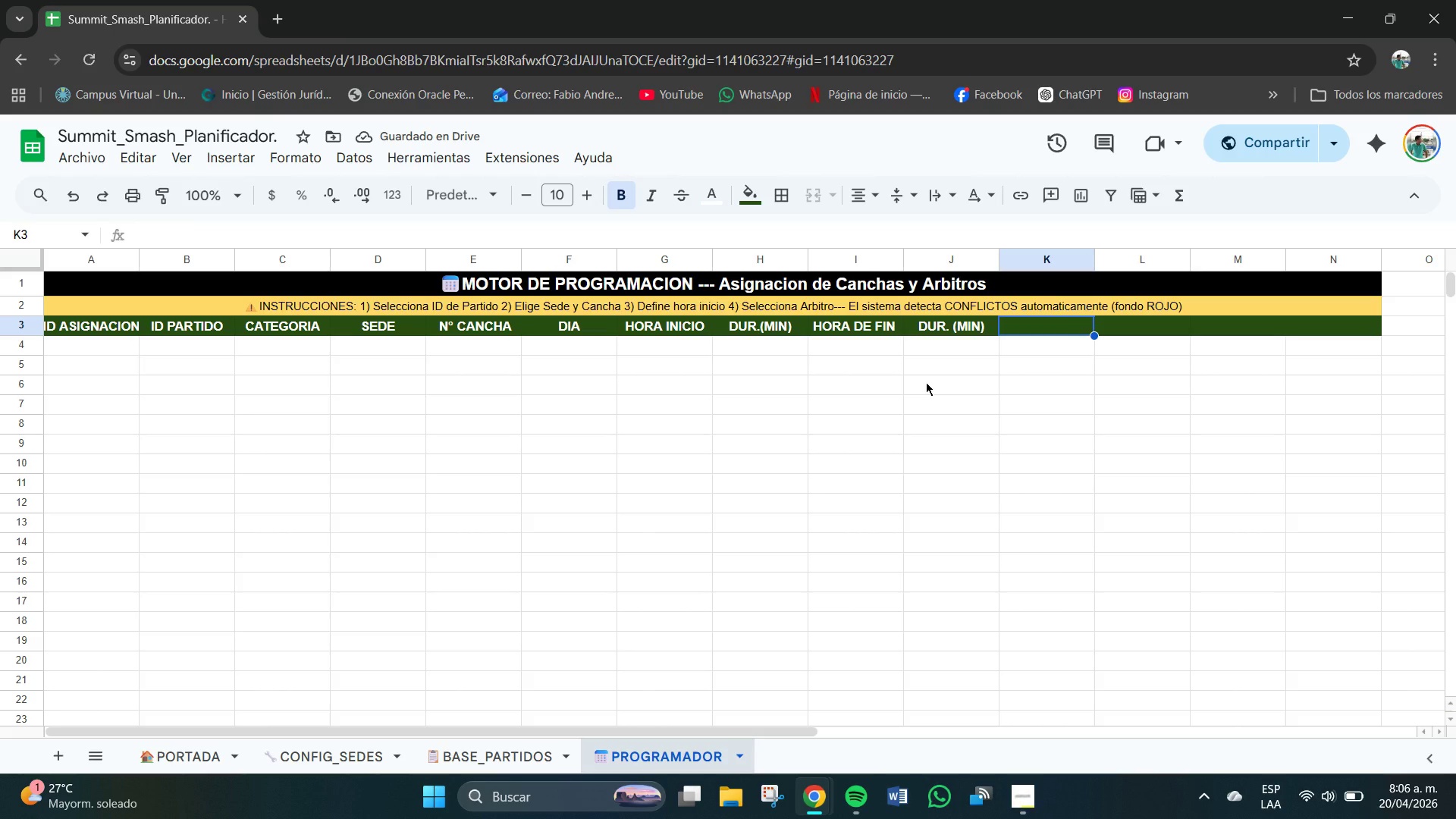 
left_click([966, 334])
 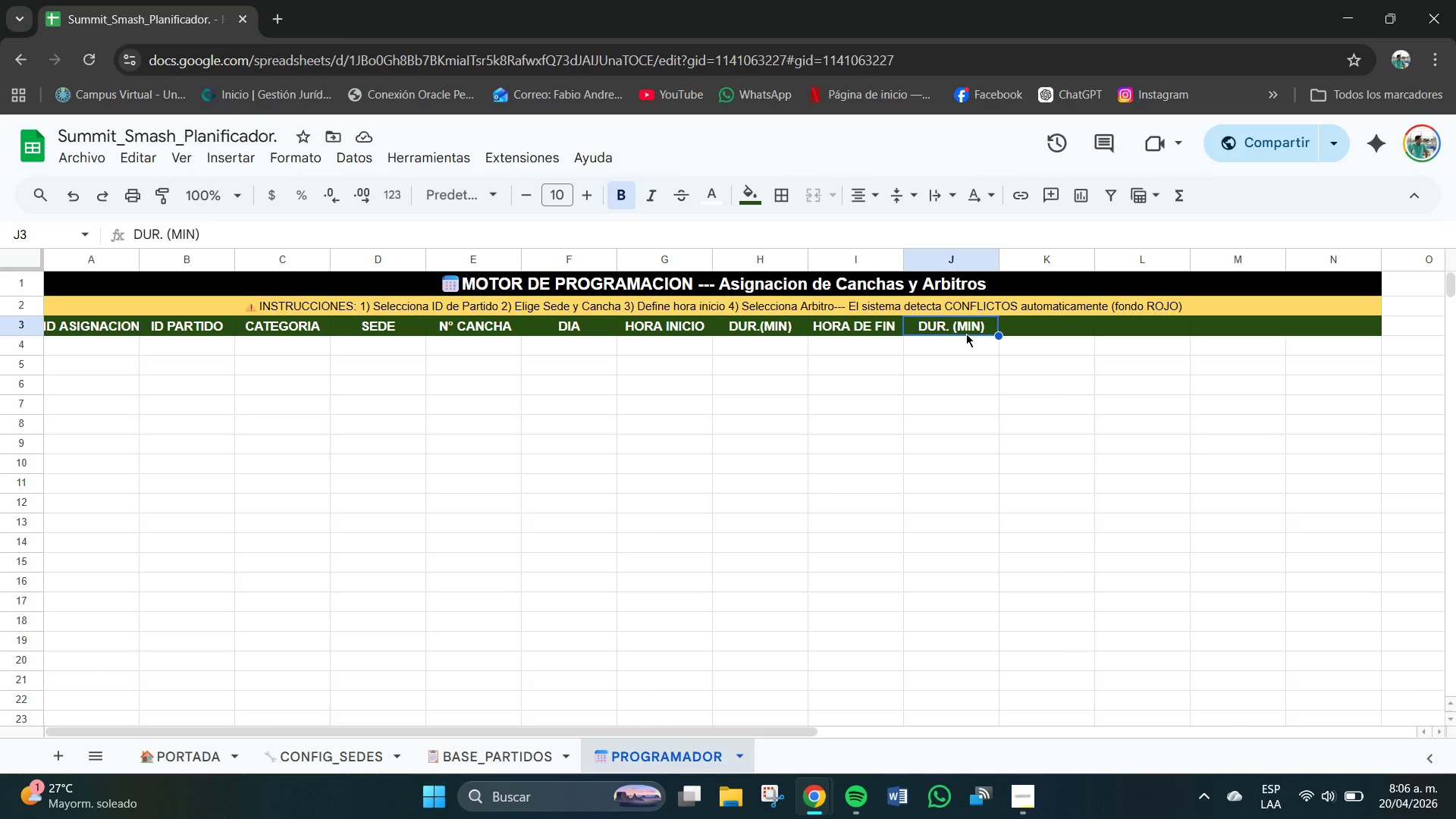 
key(Backspace)
 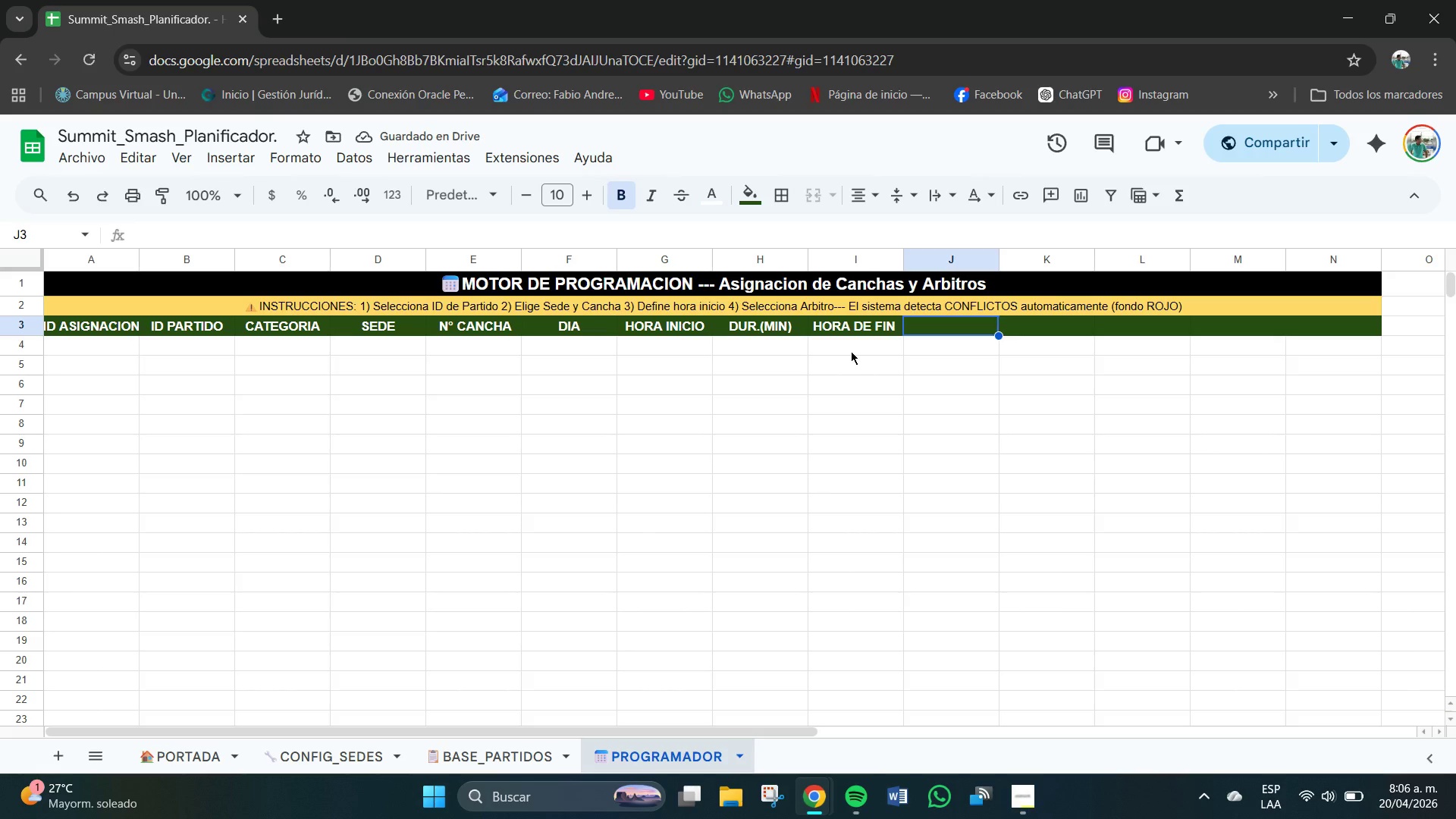 
wait(8.61)
 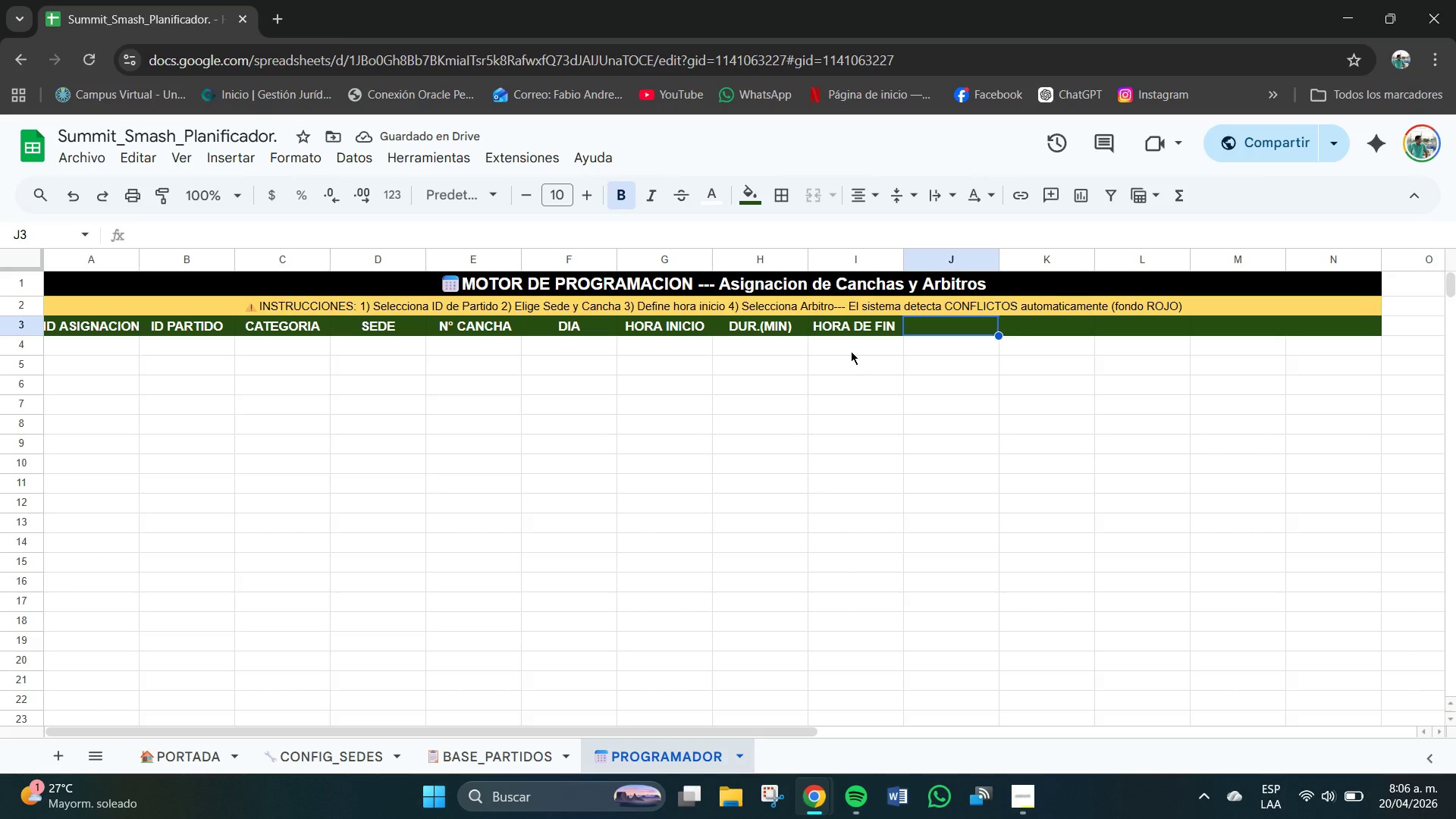 
left_click([763, 329])
 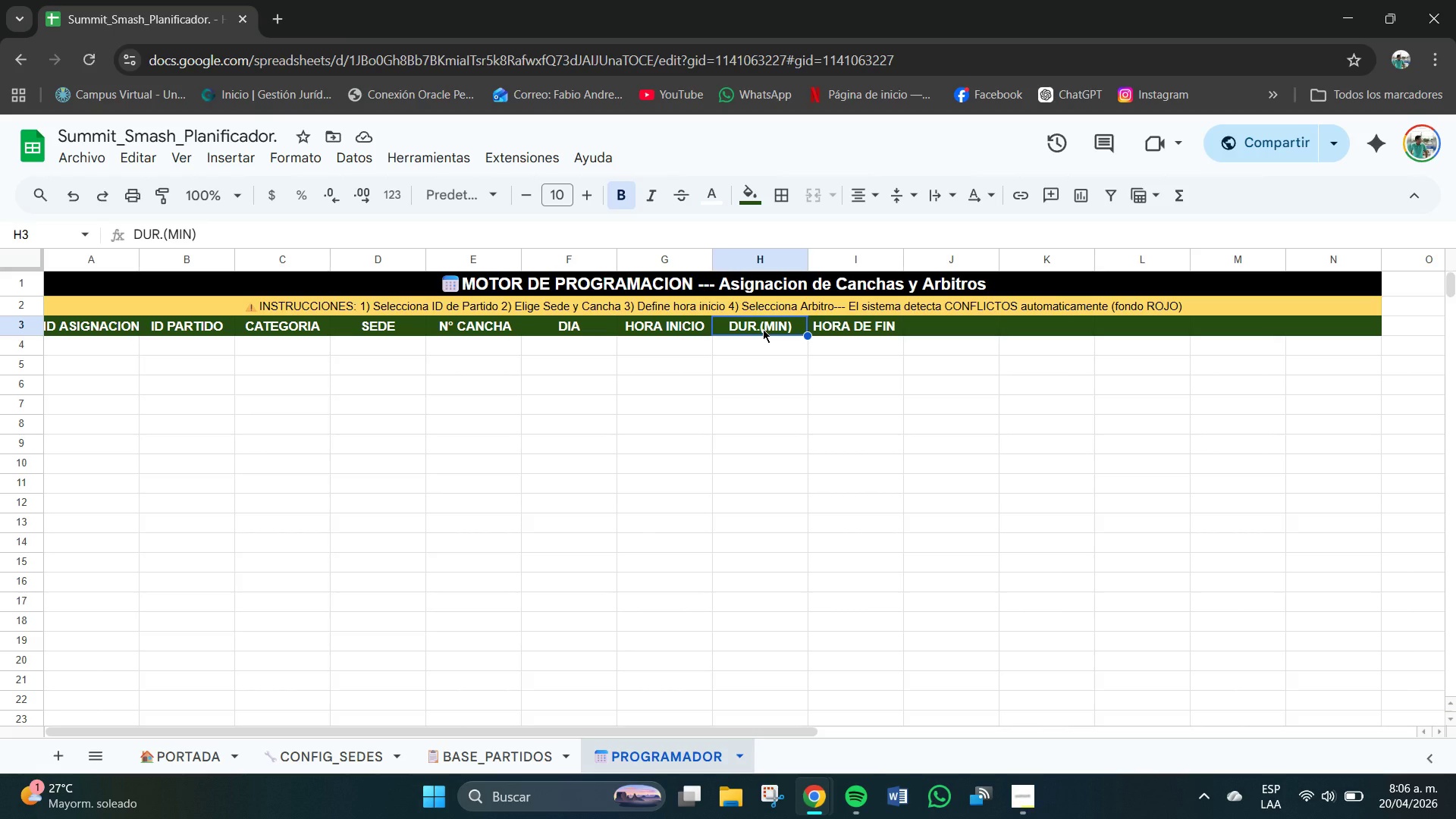 
key(Backspace)
 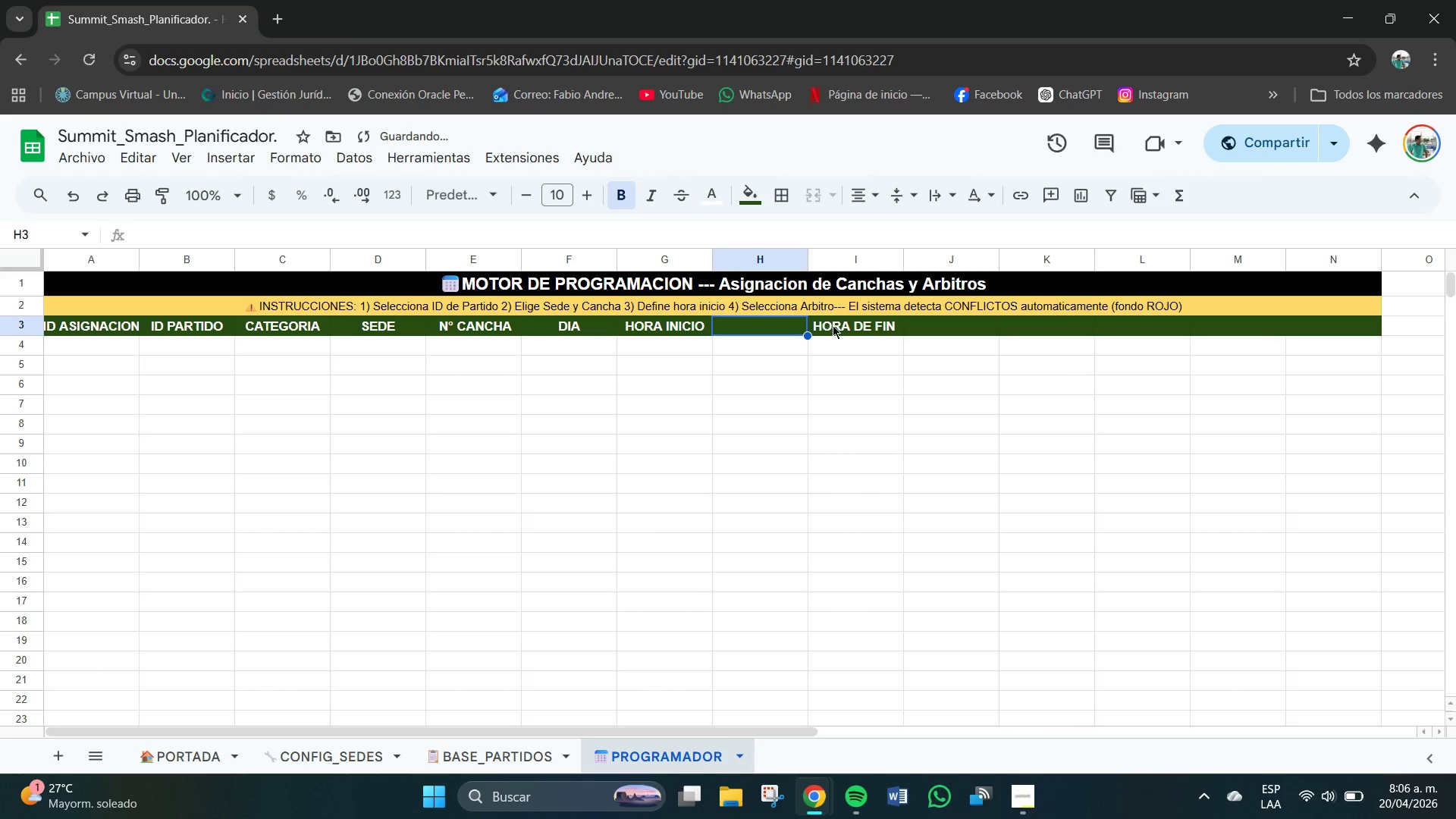 
left_click([836, 325])
 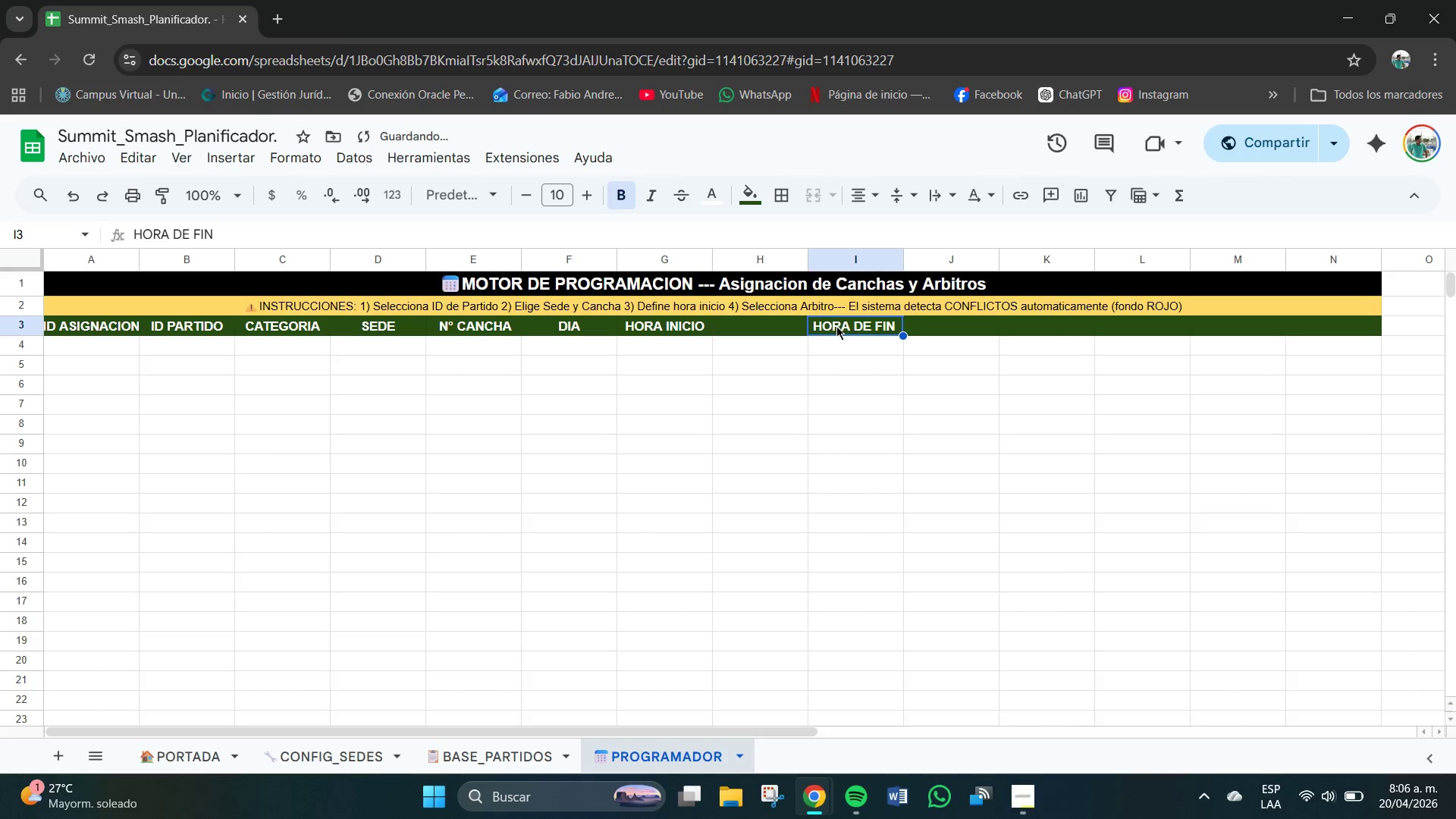 
key(Backspace)
 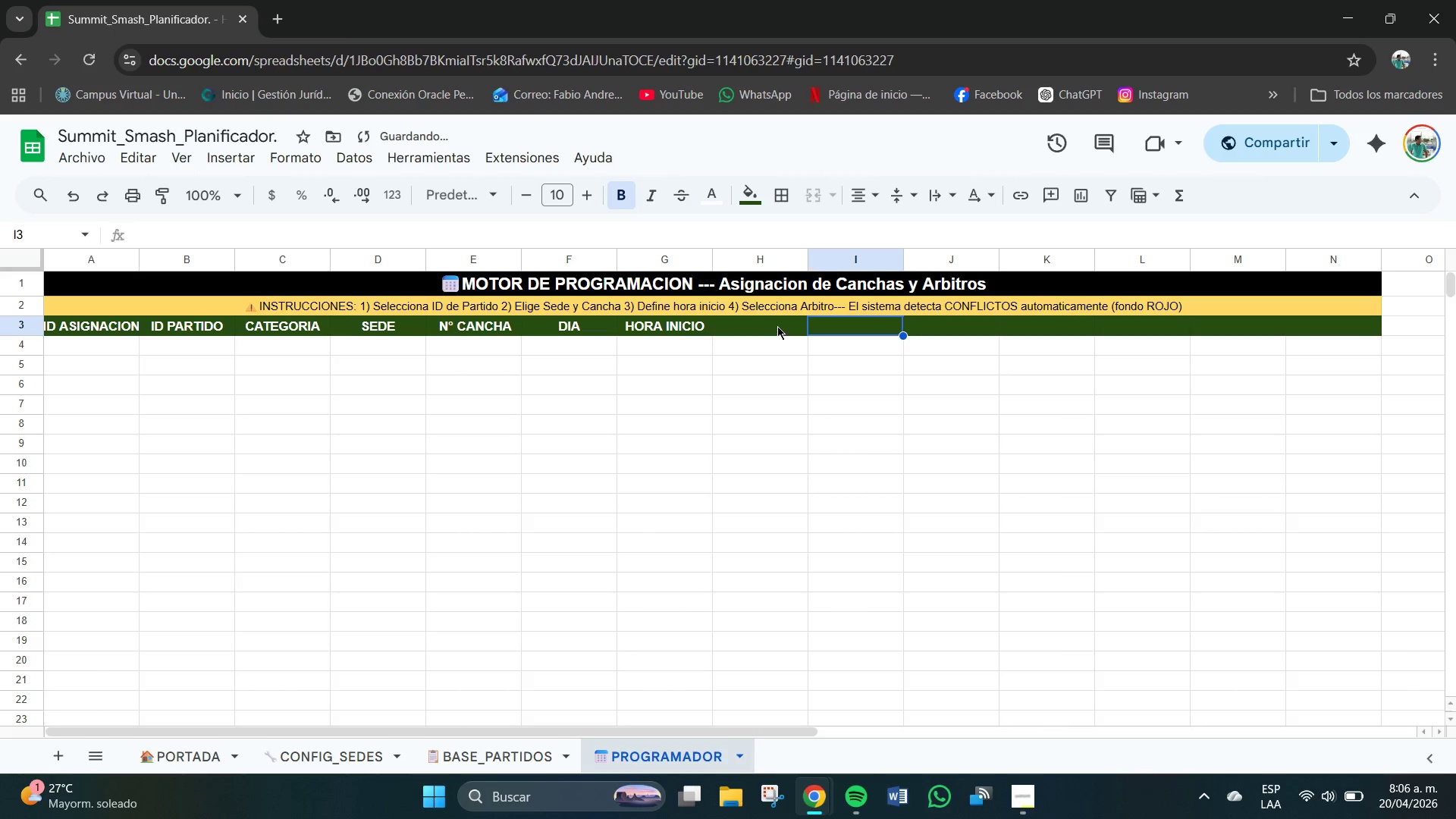 
left_click([770, 324])
 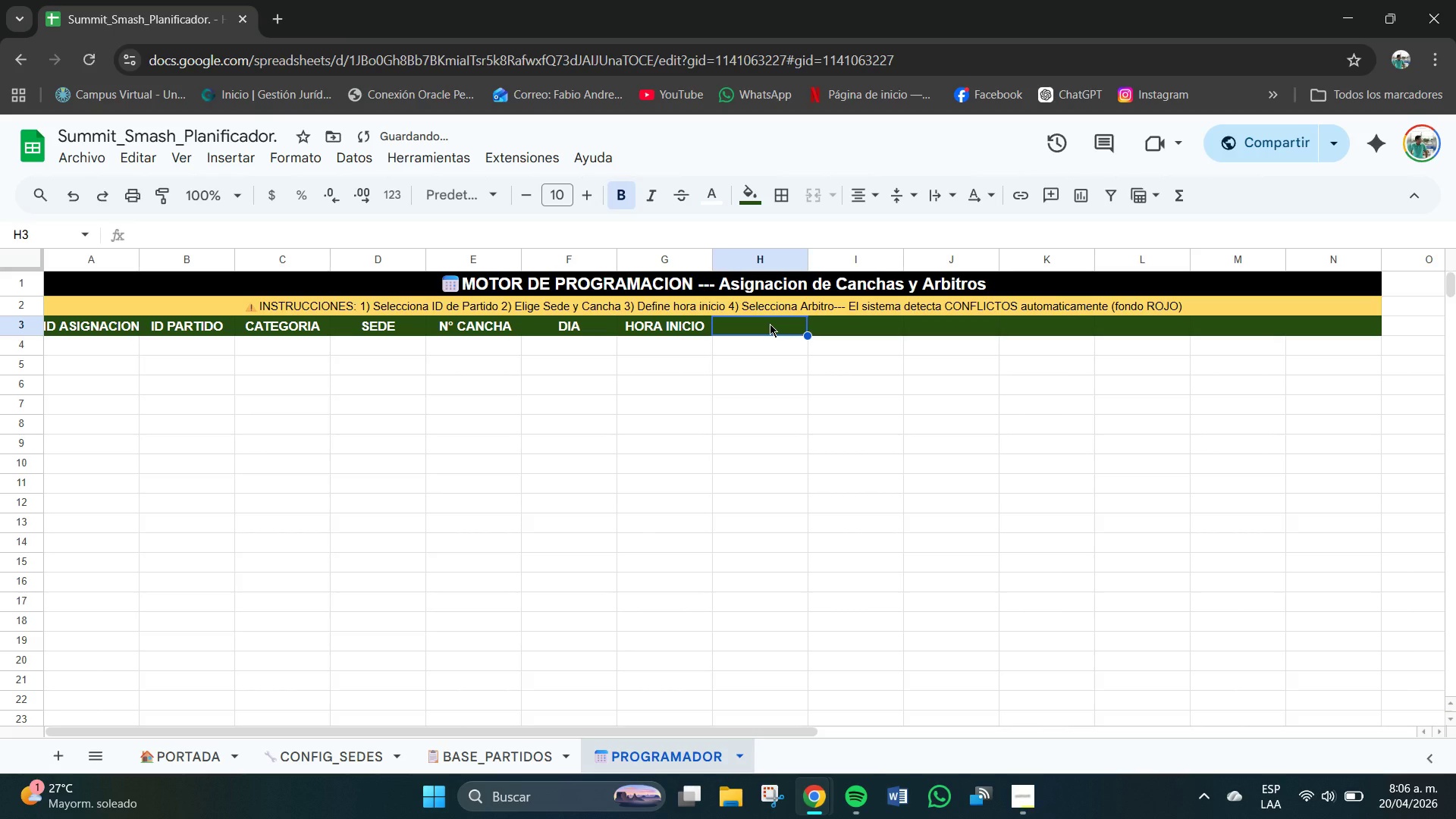 
type(HORA FIN )
key(Tab)
 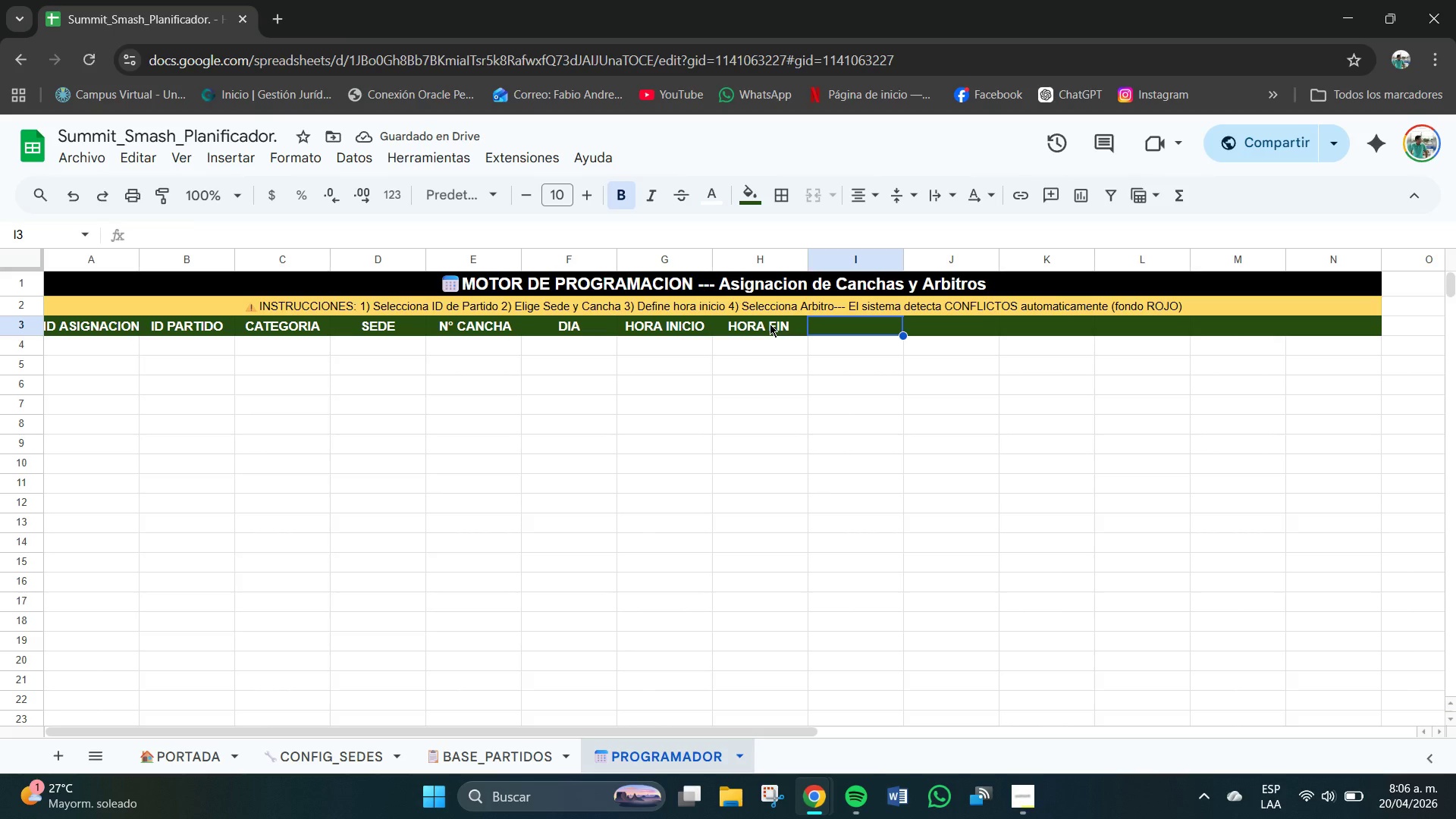 
type(DUR. *MIJ)
key(Backspace)
type(N()
key(Tab)
 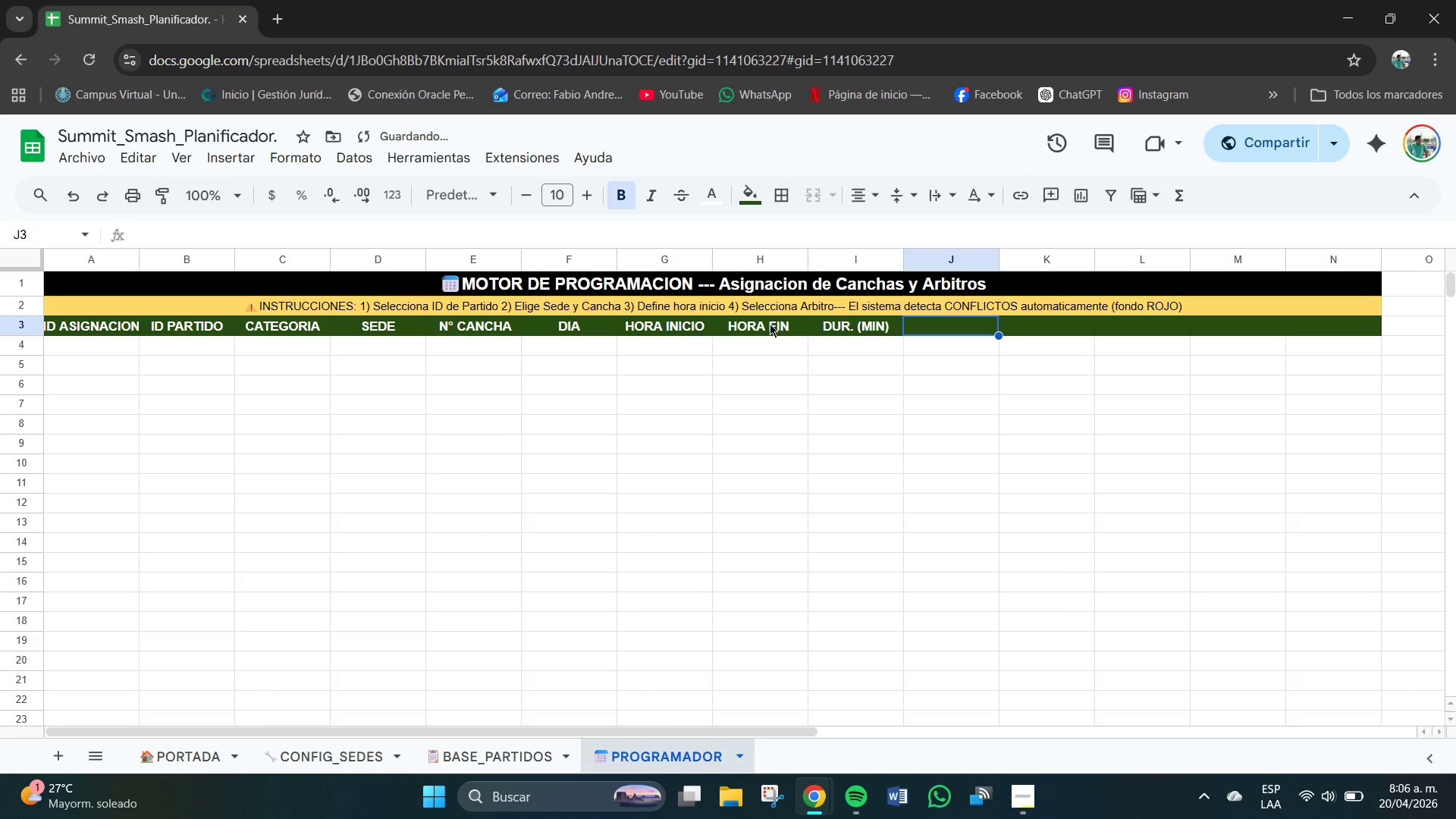 
type(ARBITRO ASIF)
key(Backspace)
type(GNADO)
key(Tab)
 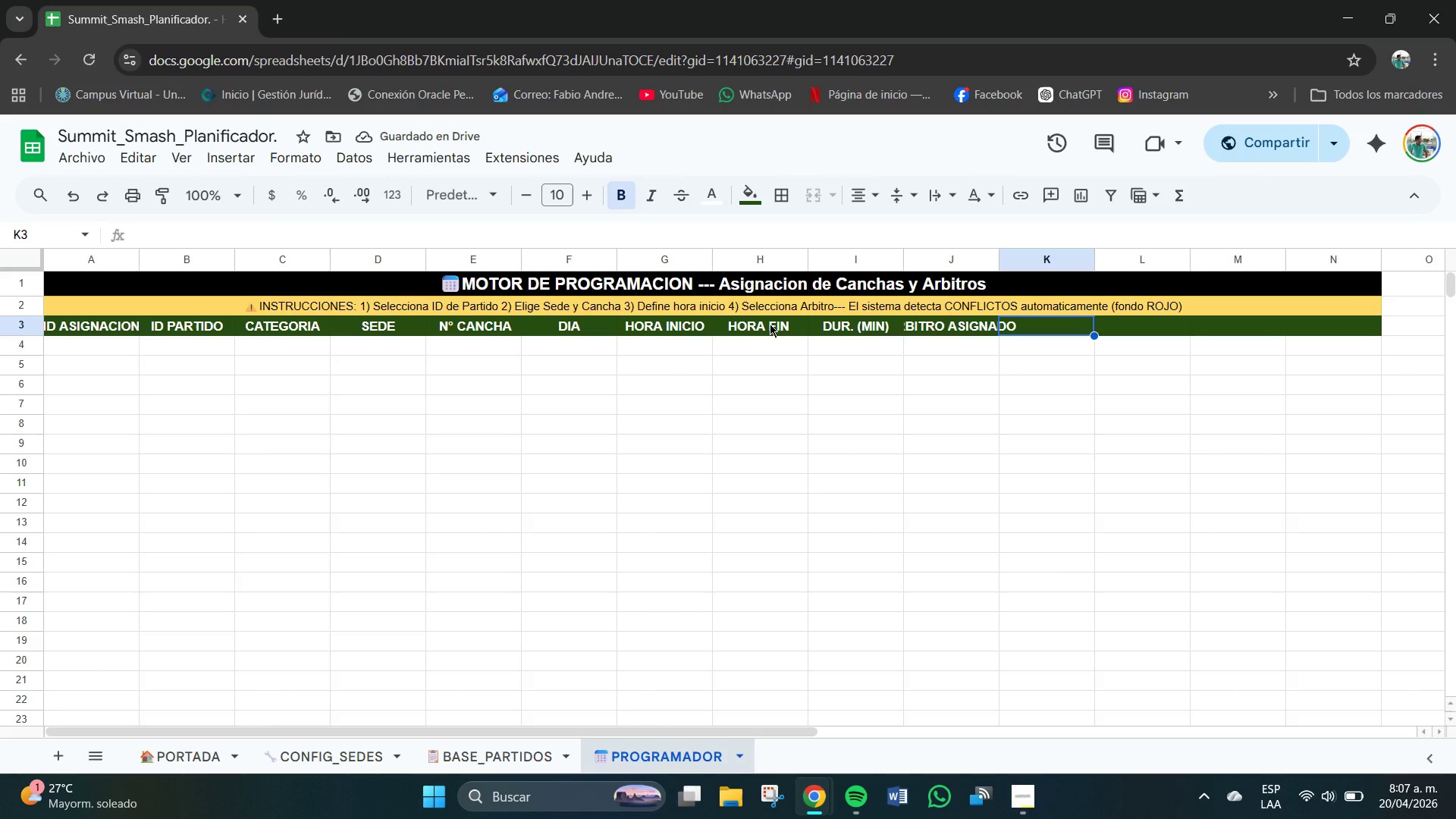 
type(hr)
key(Backspace)
key(Backspace)
type(HRS CONSEC. ARB.)
key(Tab)
 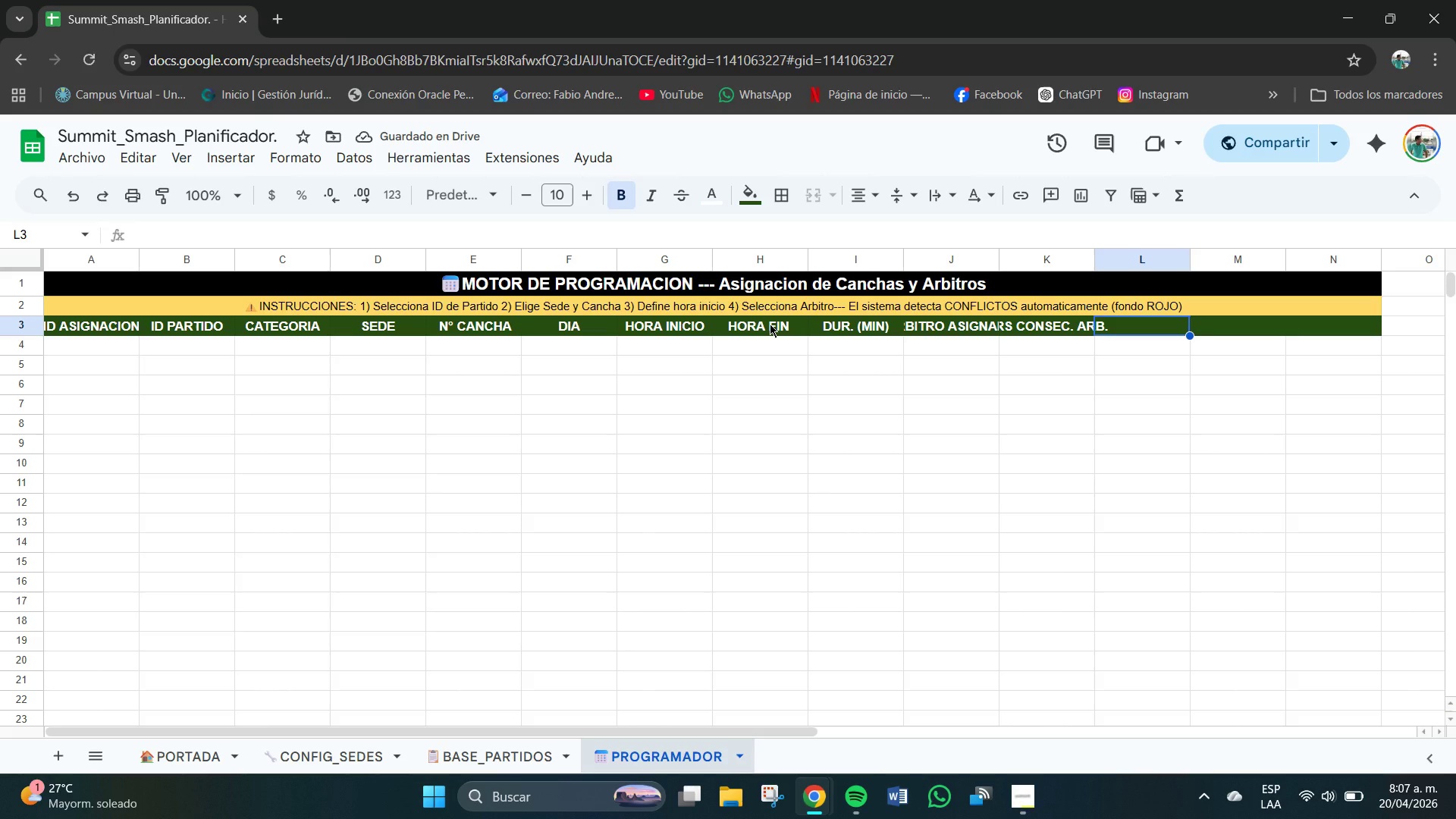 
type(ESTADO)
key(Tab)
 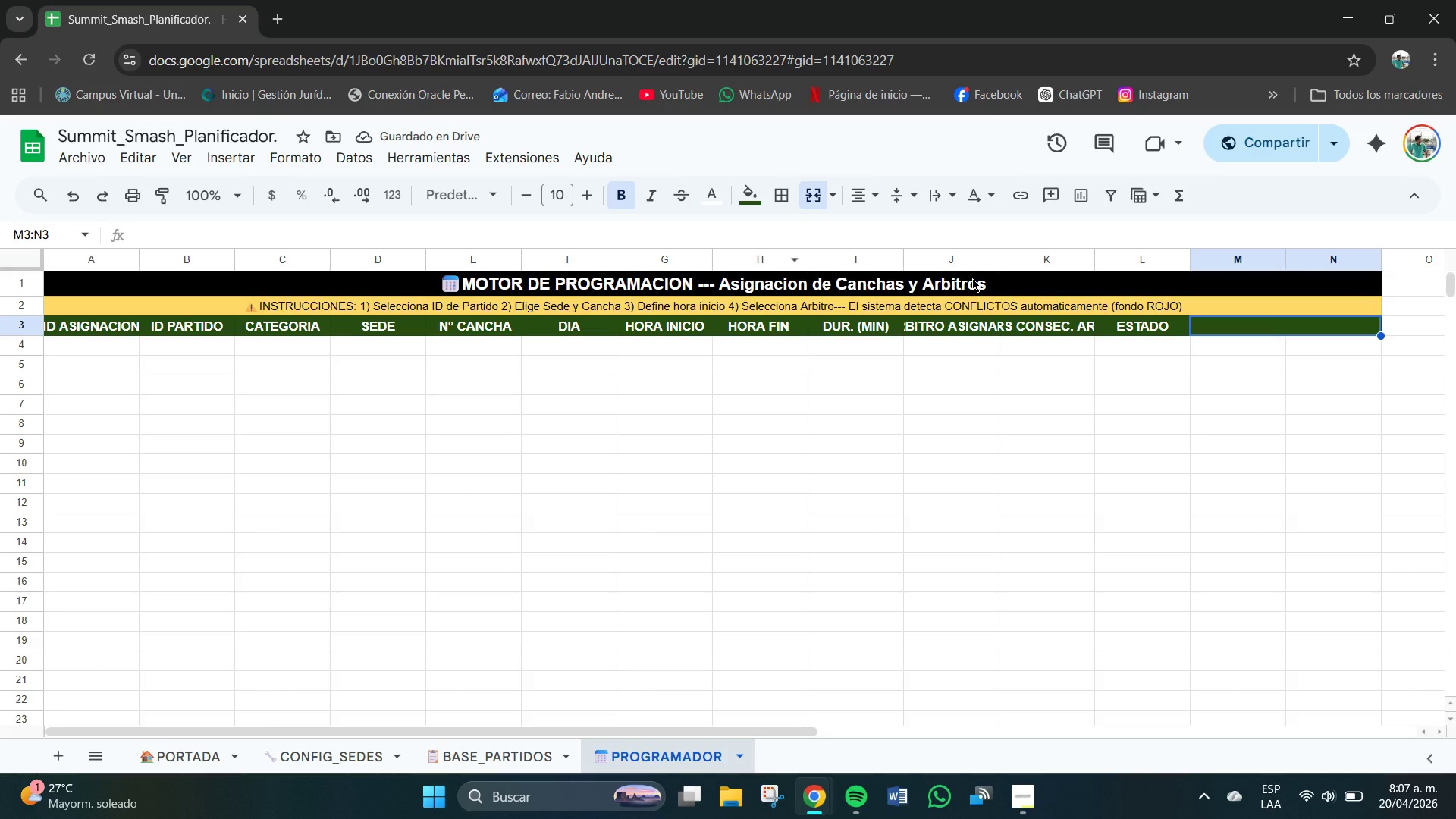 
left_click([1220, 337])
 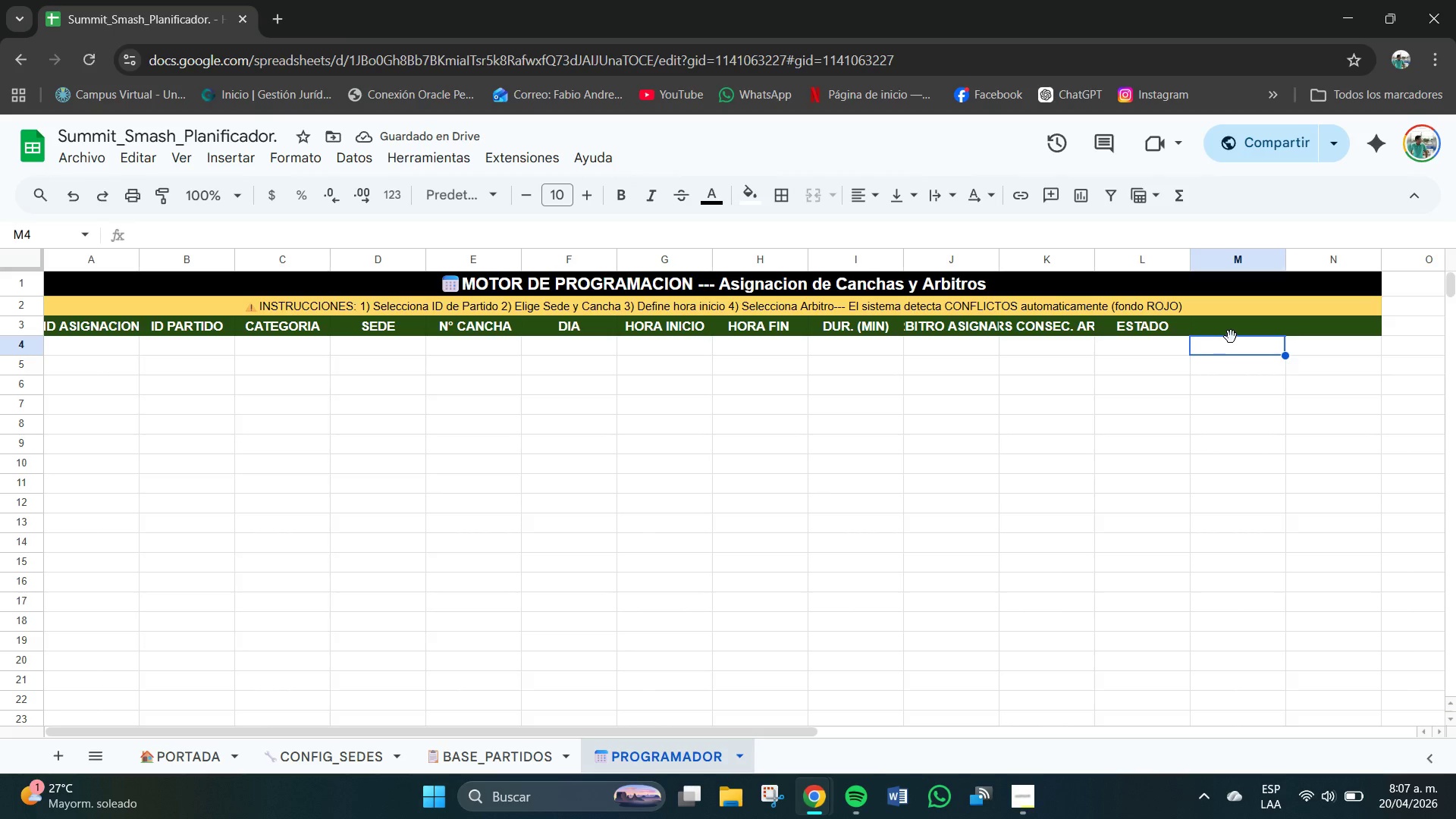 
left_click([1246, 330])
 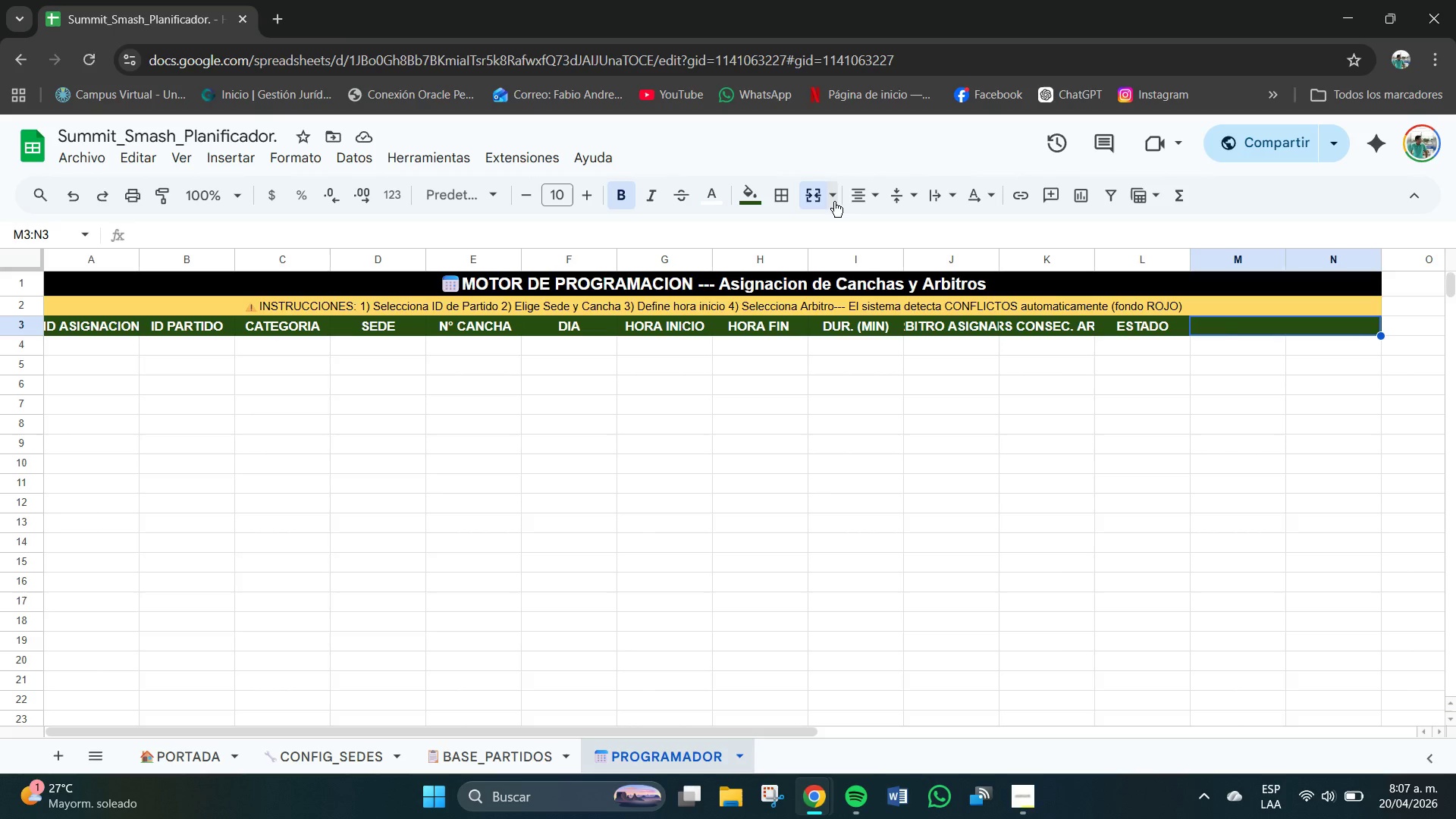 
left_click([833, 201])
 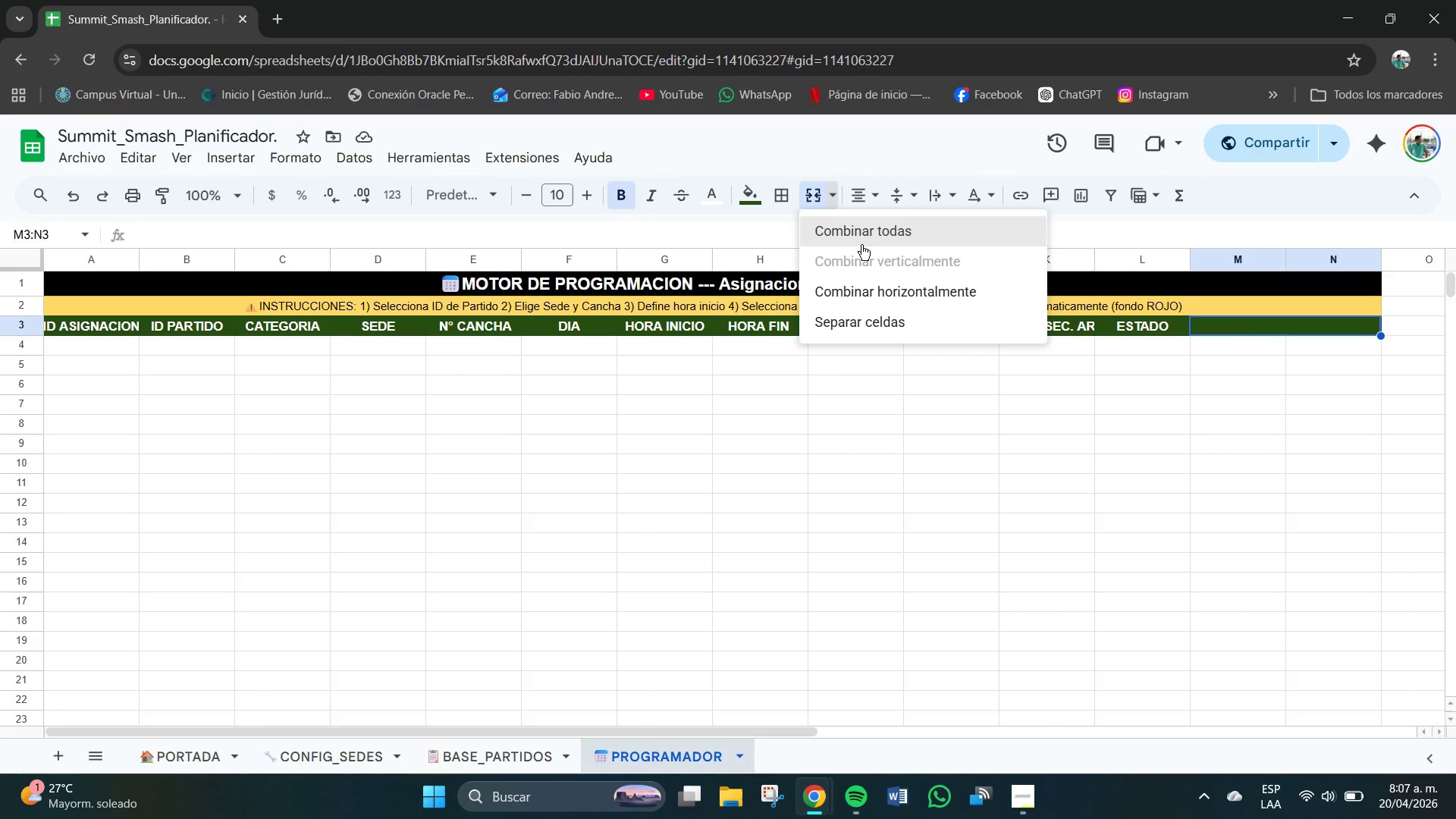 
left_click([814, 191])
 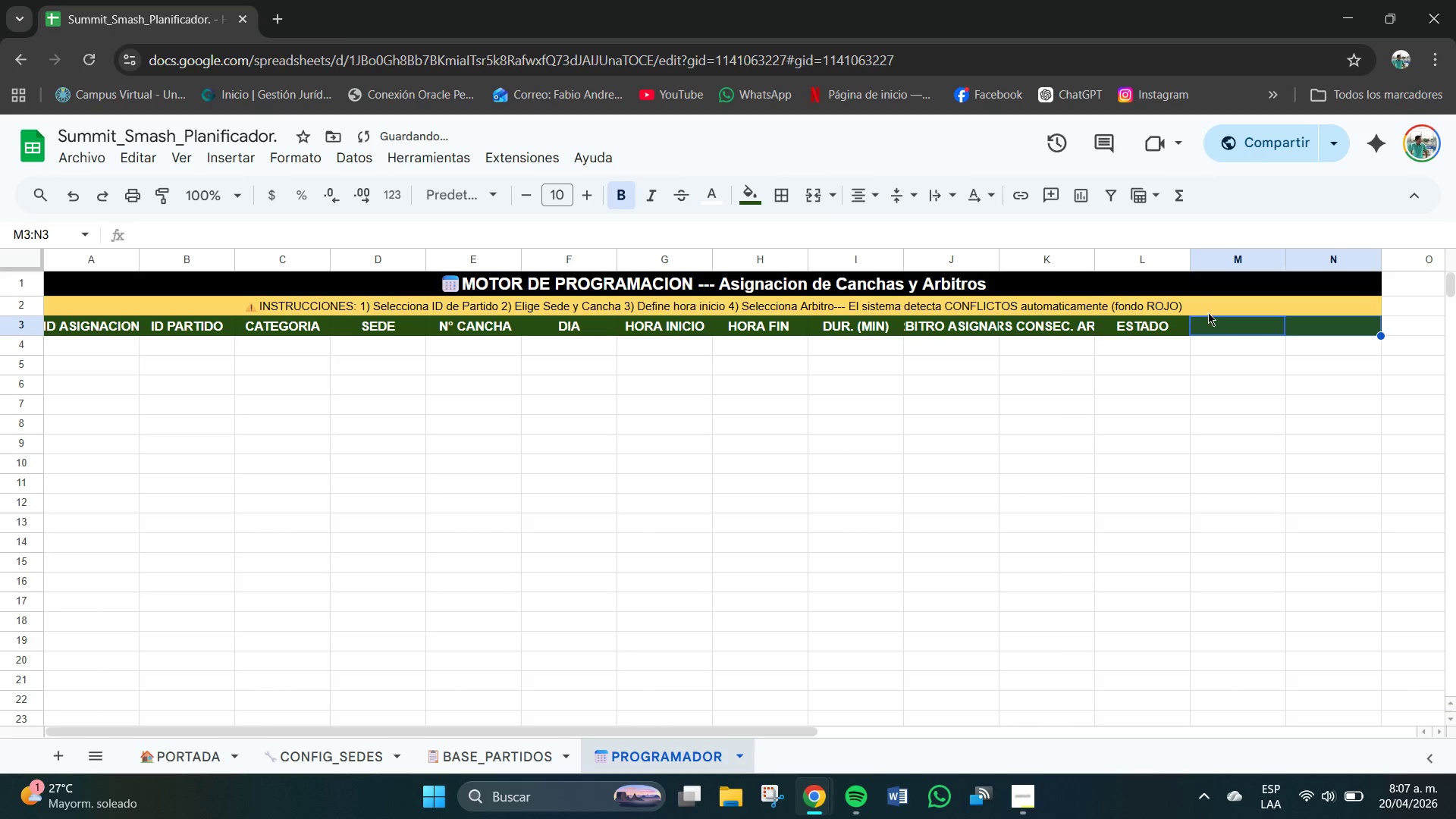 
left_click([1238, 327])
 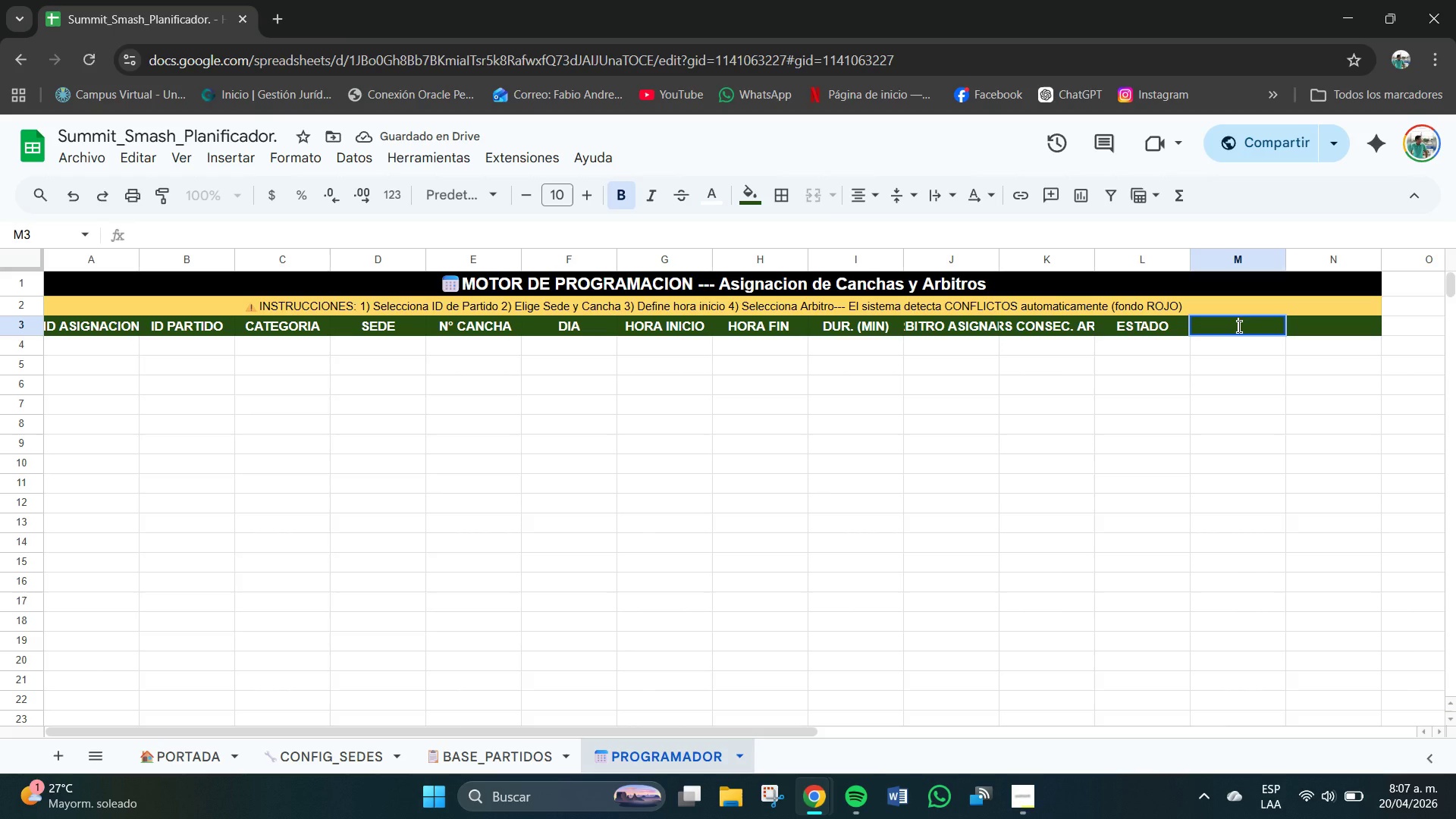 
type(CONFLICTO {)
 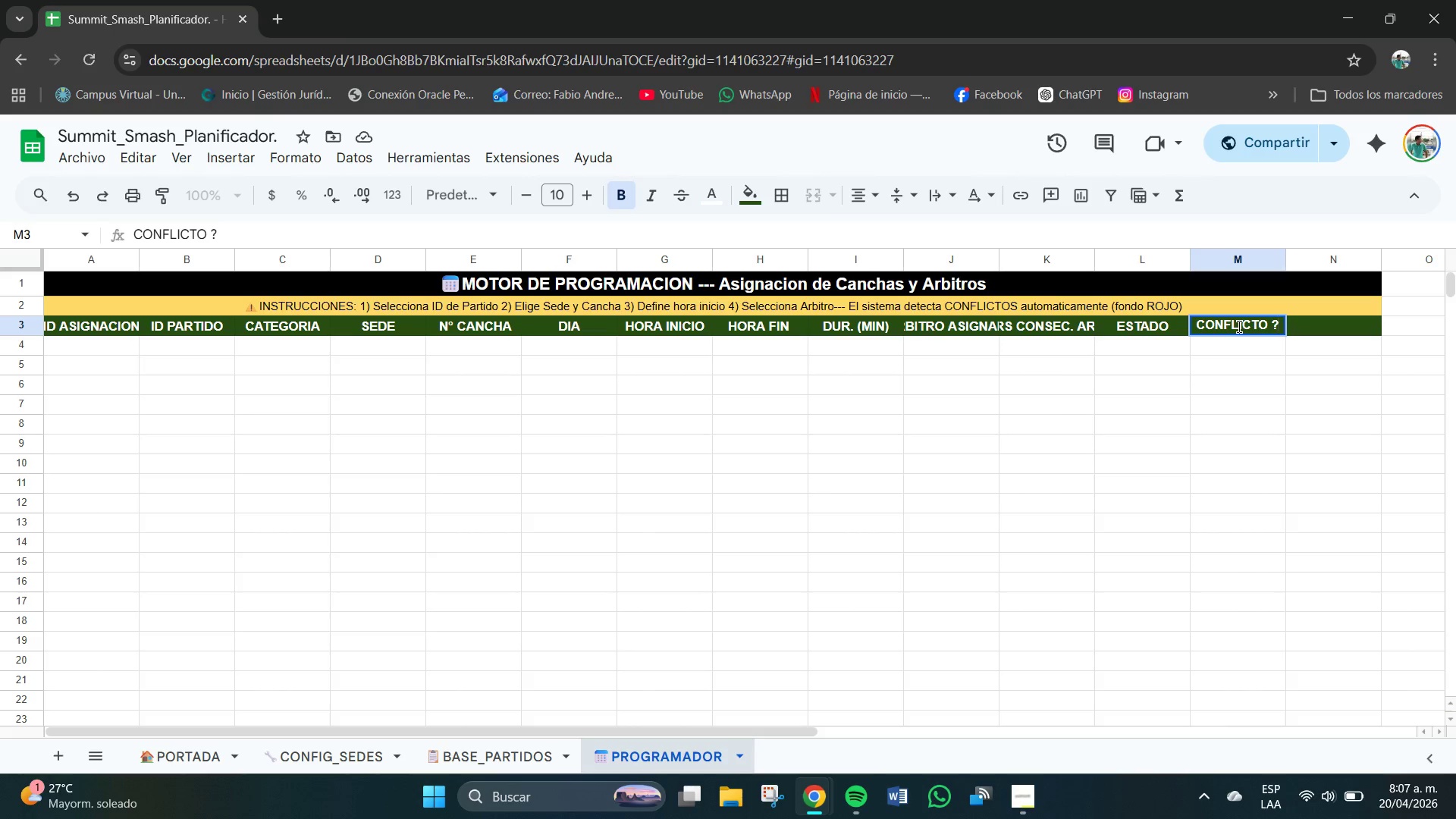 
key(Tab)
type(ES)
key(Backspace)
key(Backspace)
type(NOTAS )
 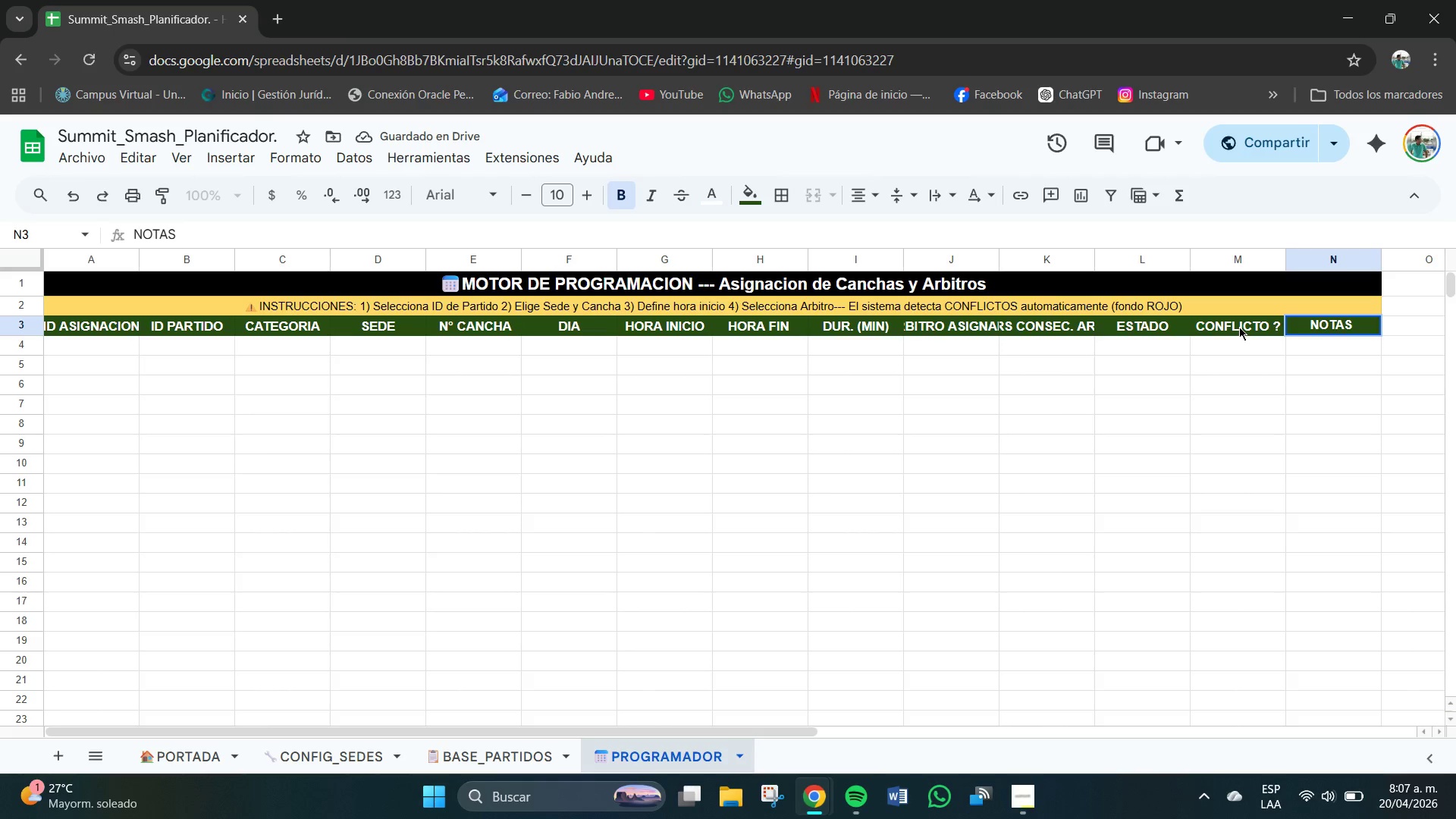 
key(Enter)
 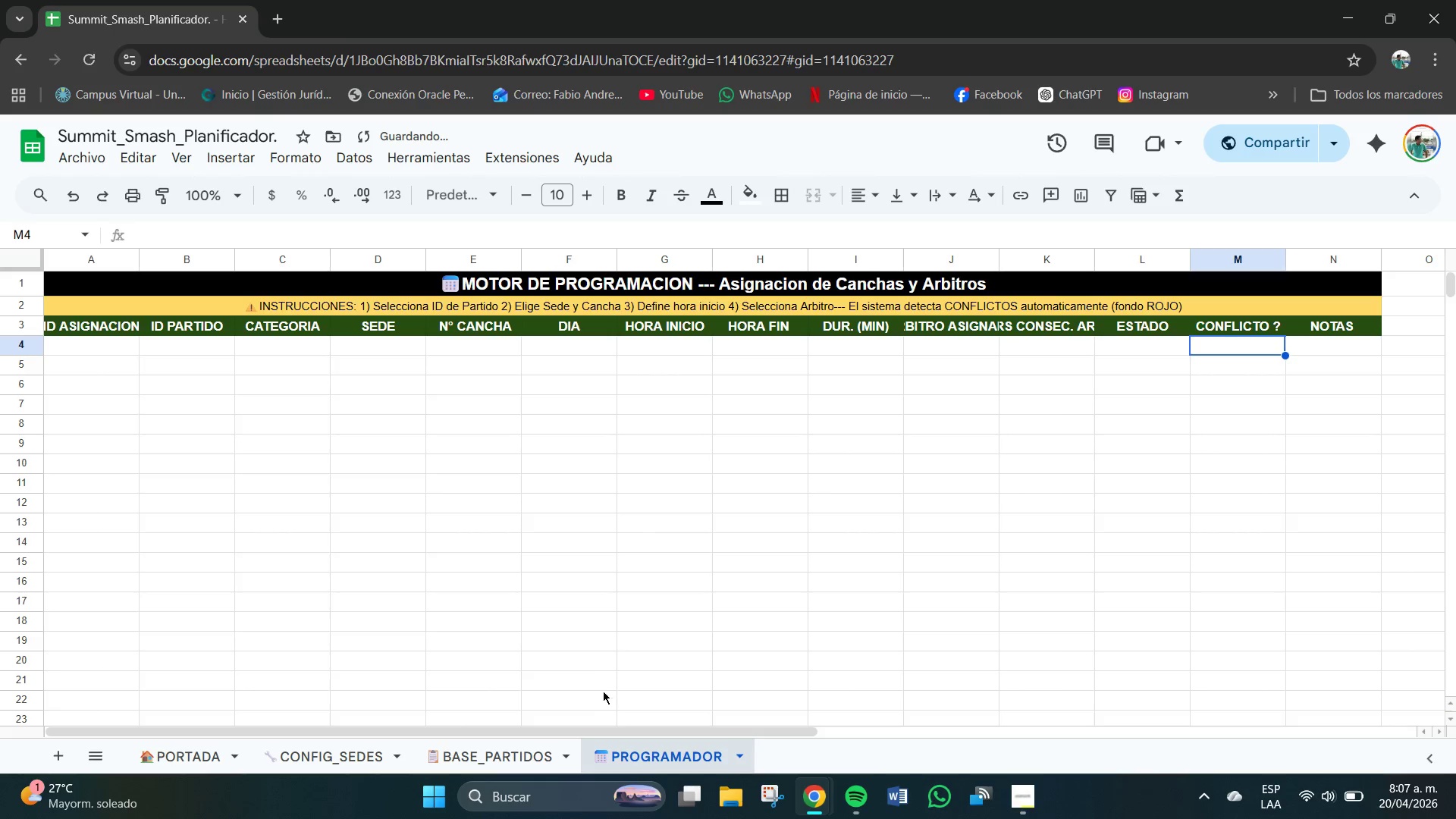 
left_click_drag(start_coordinate=[632, 736], to_coordinate=[433, 735])
 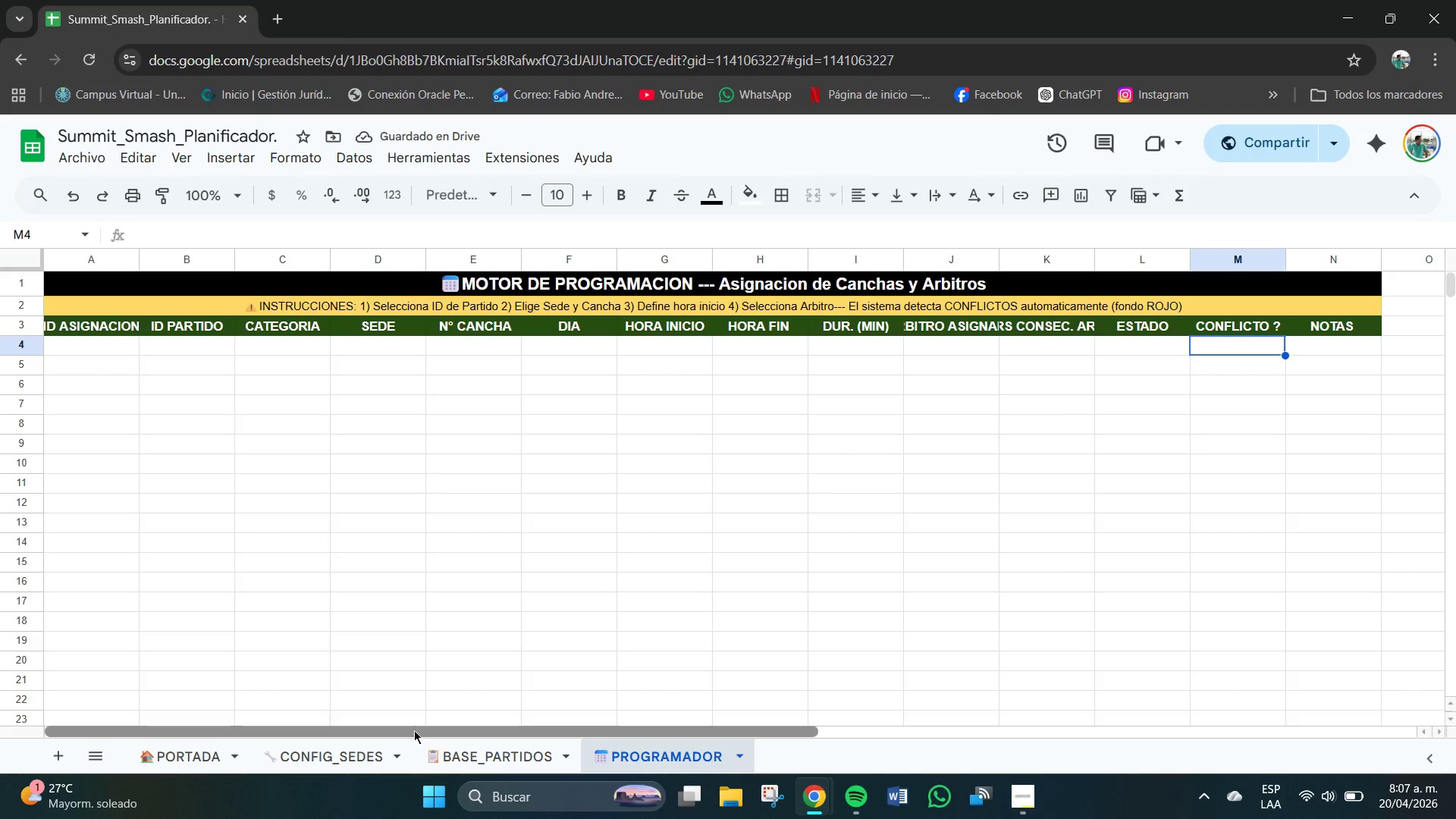 
left_click_drag(start_coordinate=[435, 730], to_coordinate=[265, 726])
 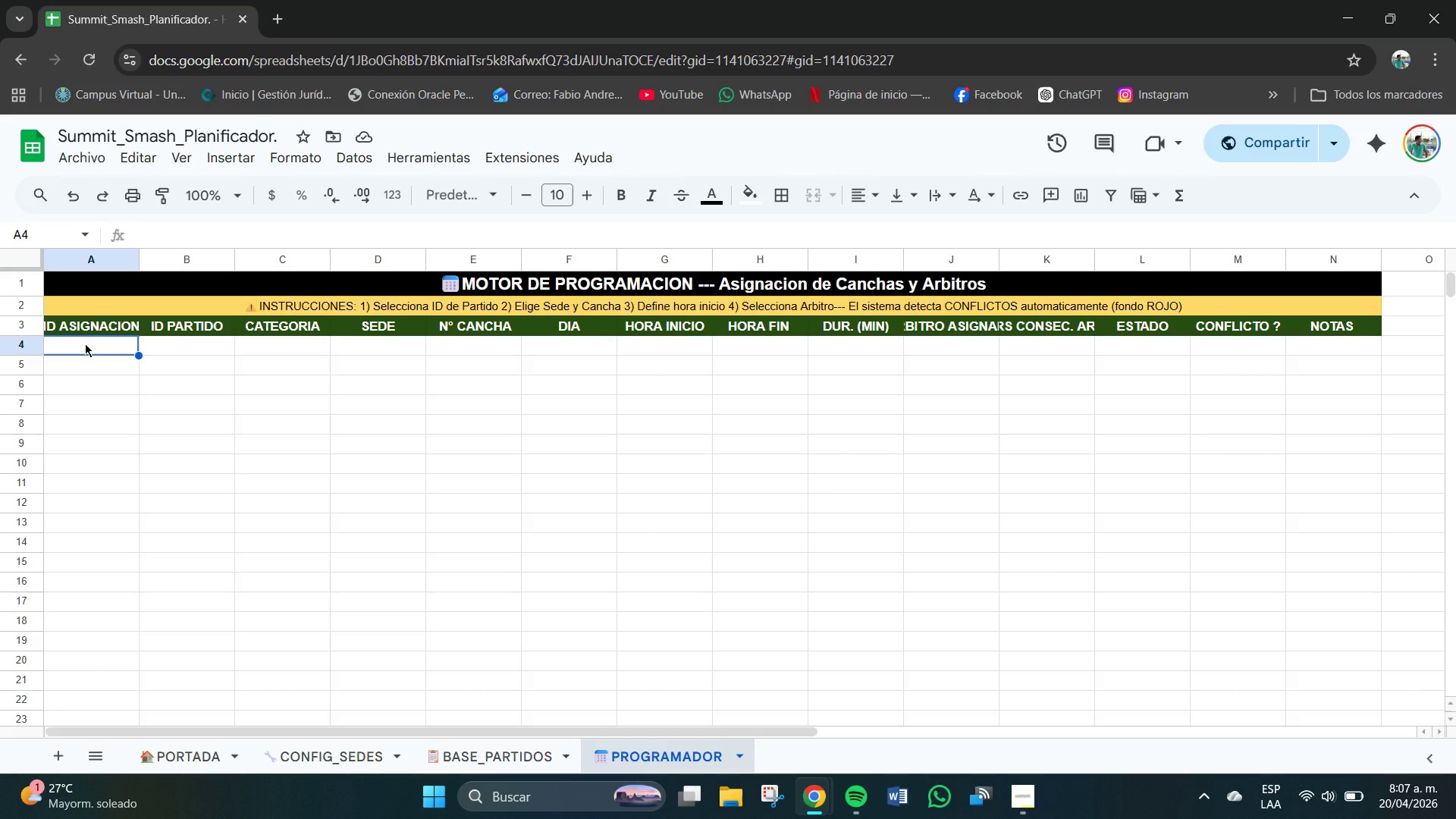 
wait(10.88)
 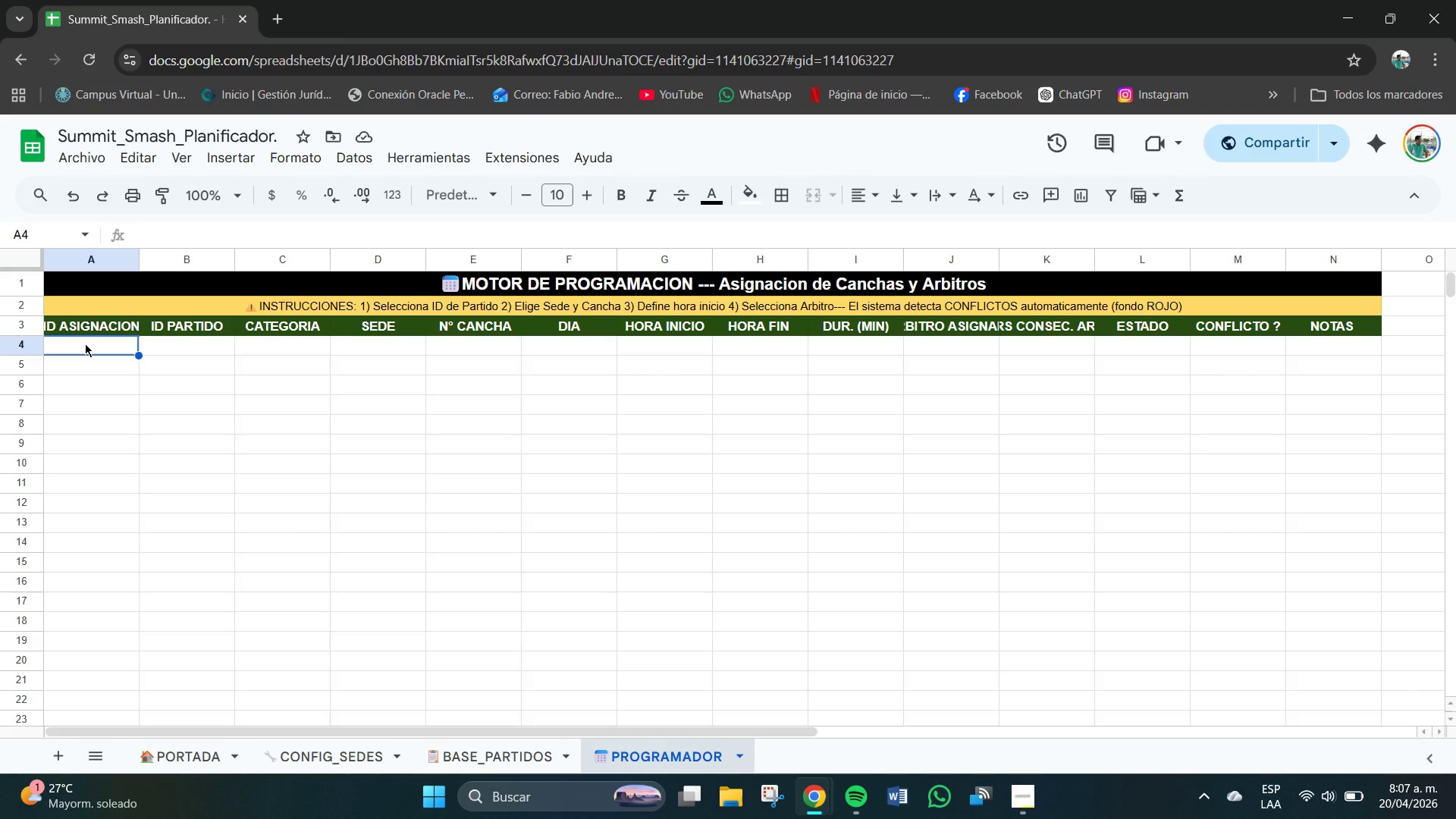 
left_click([1038, 795])